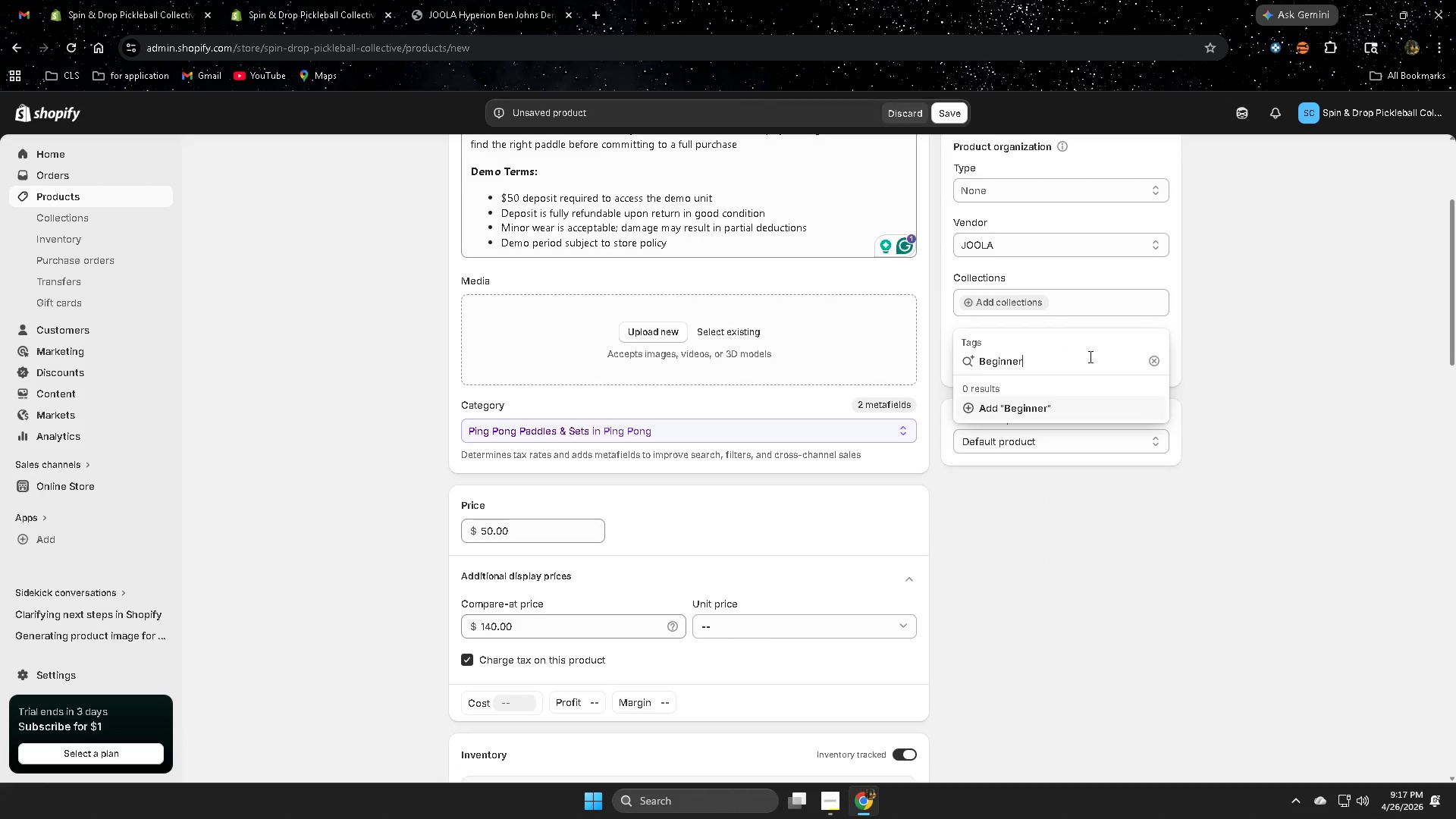 
left_click([1284, 450])
 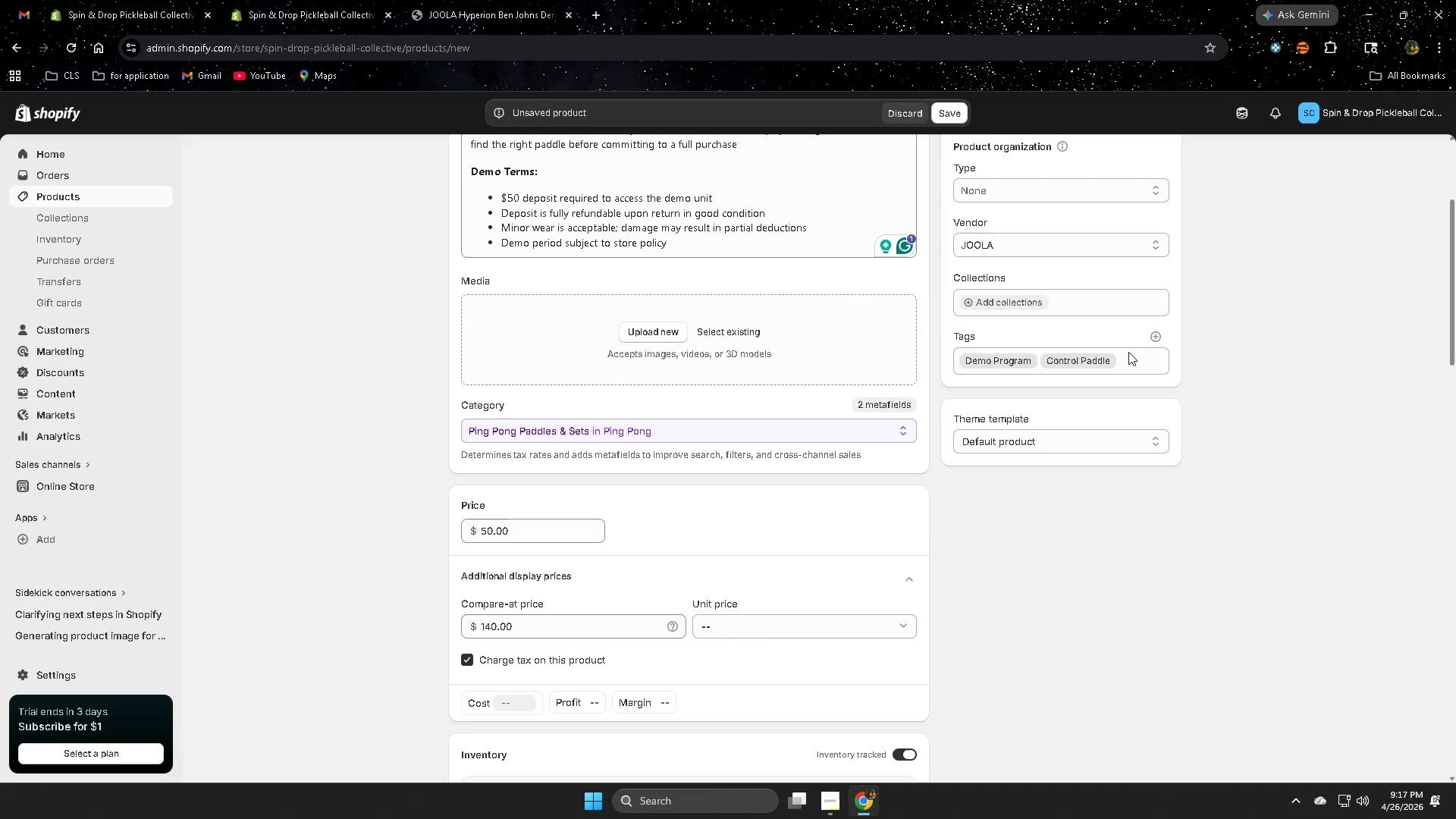 
left_click([1150, 337])
 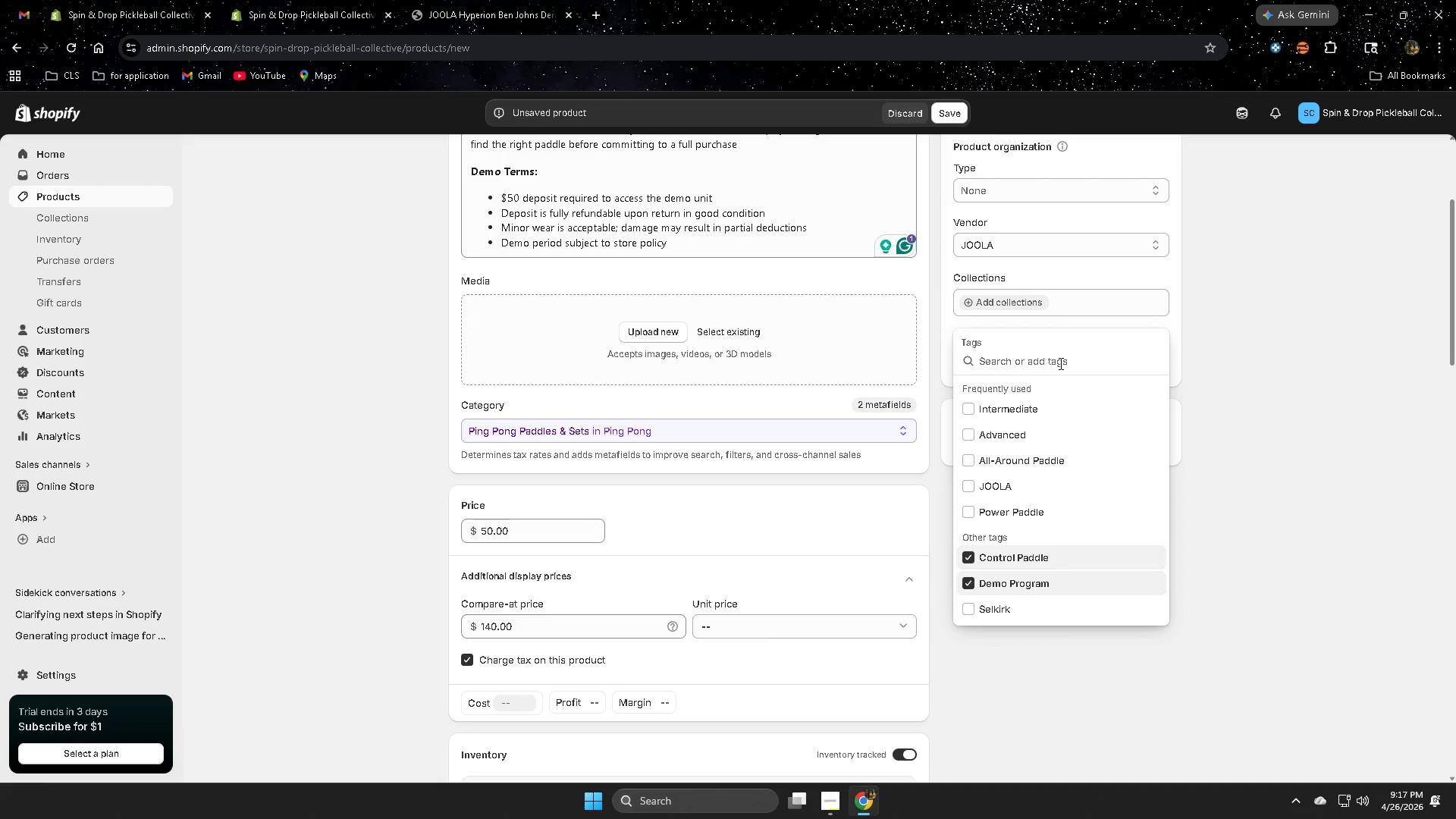 
type(Biggen)
 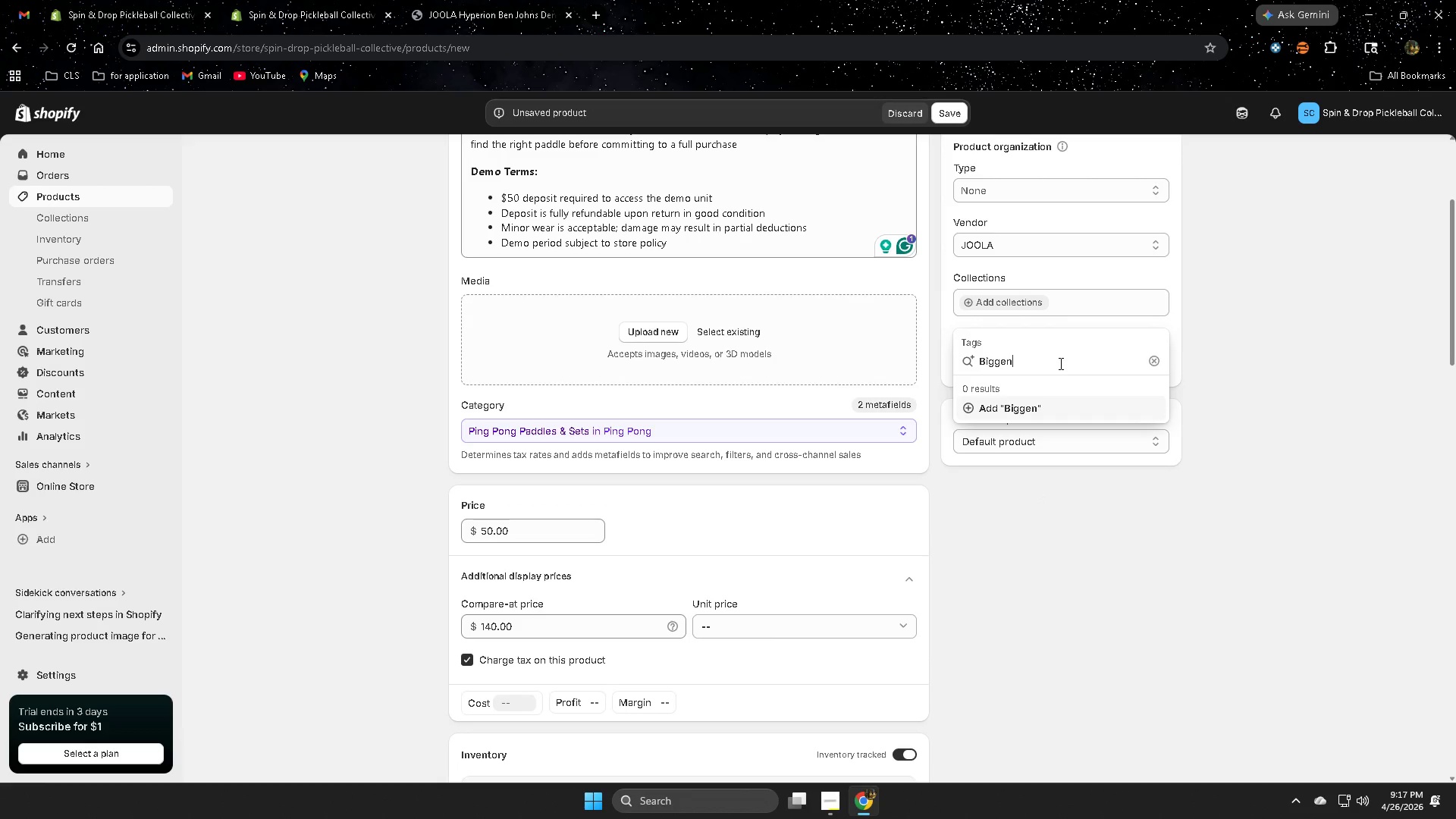 
key(Backspace)
key(Backspace)
type(inner )
key(Backspace)
key(Backspace)
key(Backspace)
key(Backspace)
key(Backspace)
key(Backspace)
key(Backspace)
type(inner)
 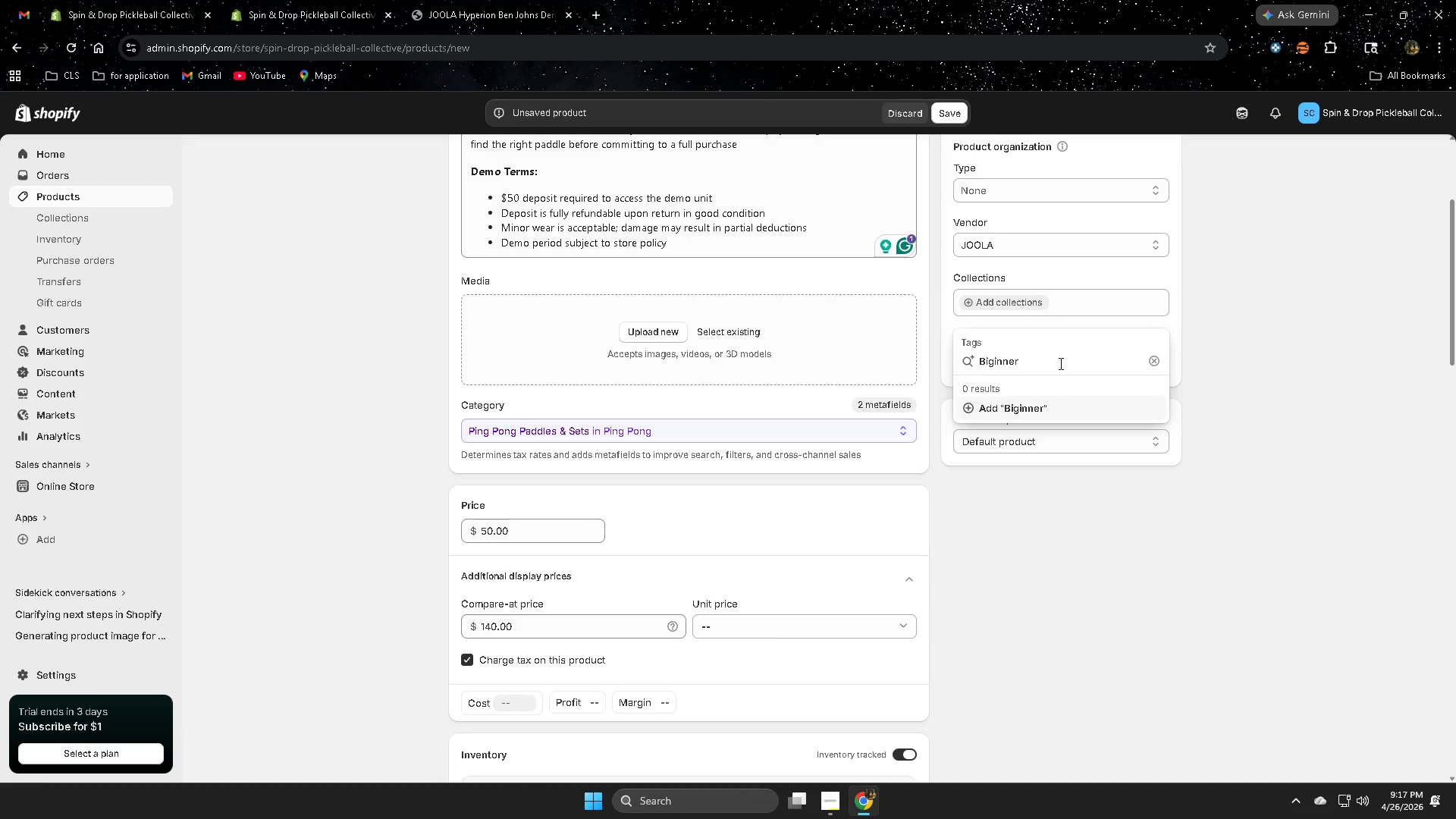 
key(ArrowLeft)
 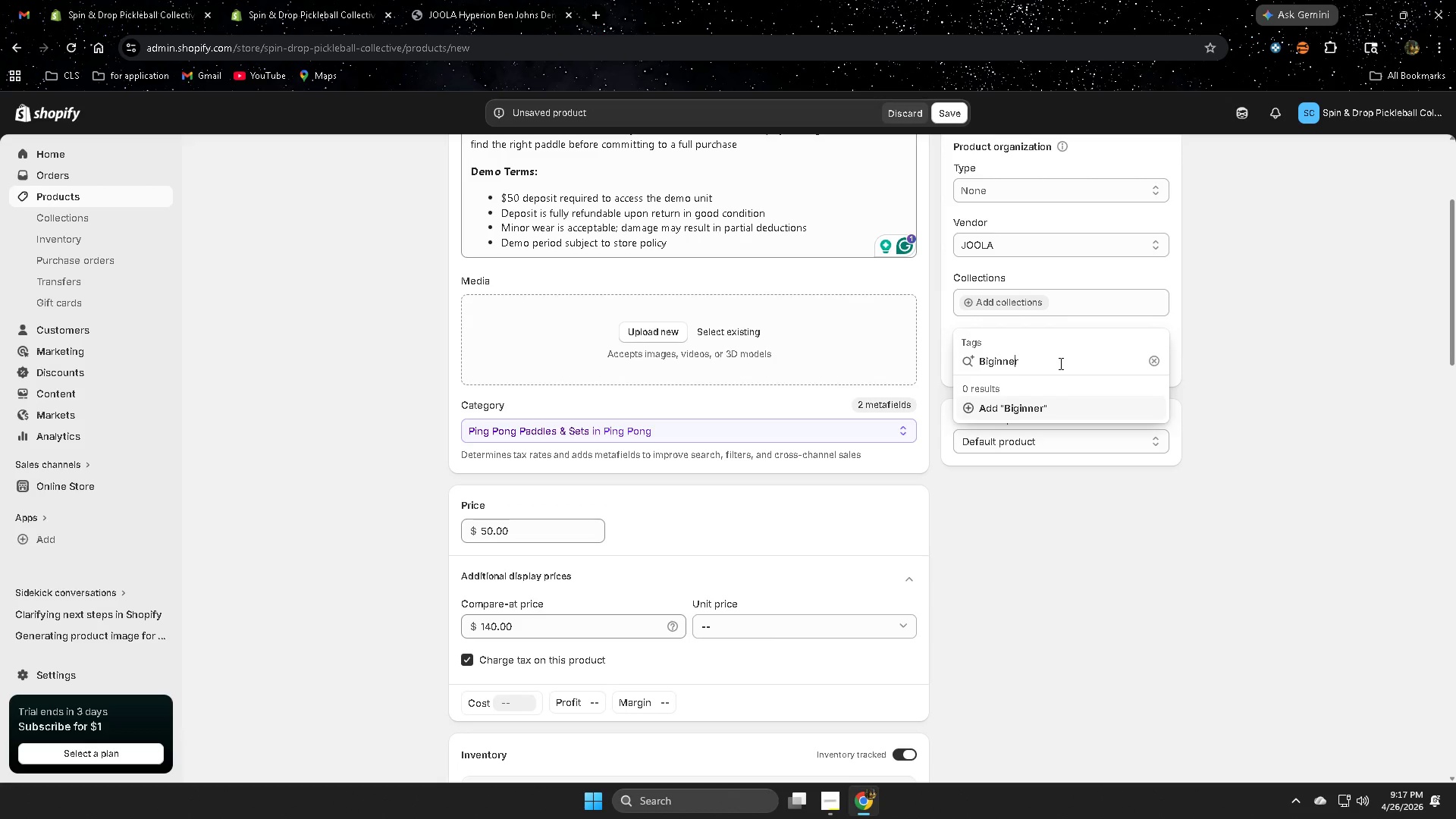 
key(ArrowLeft)
 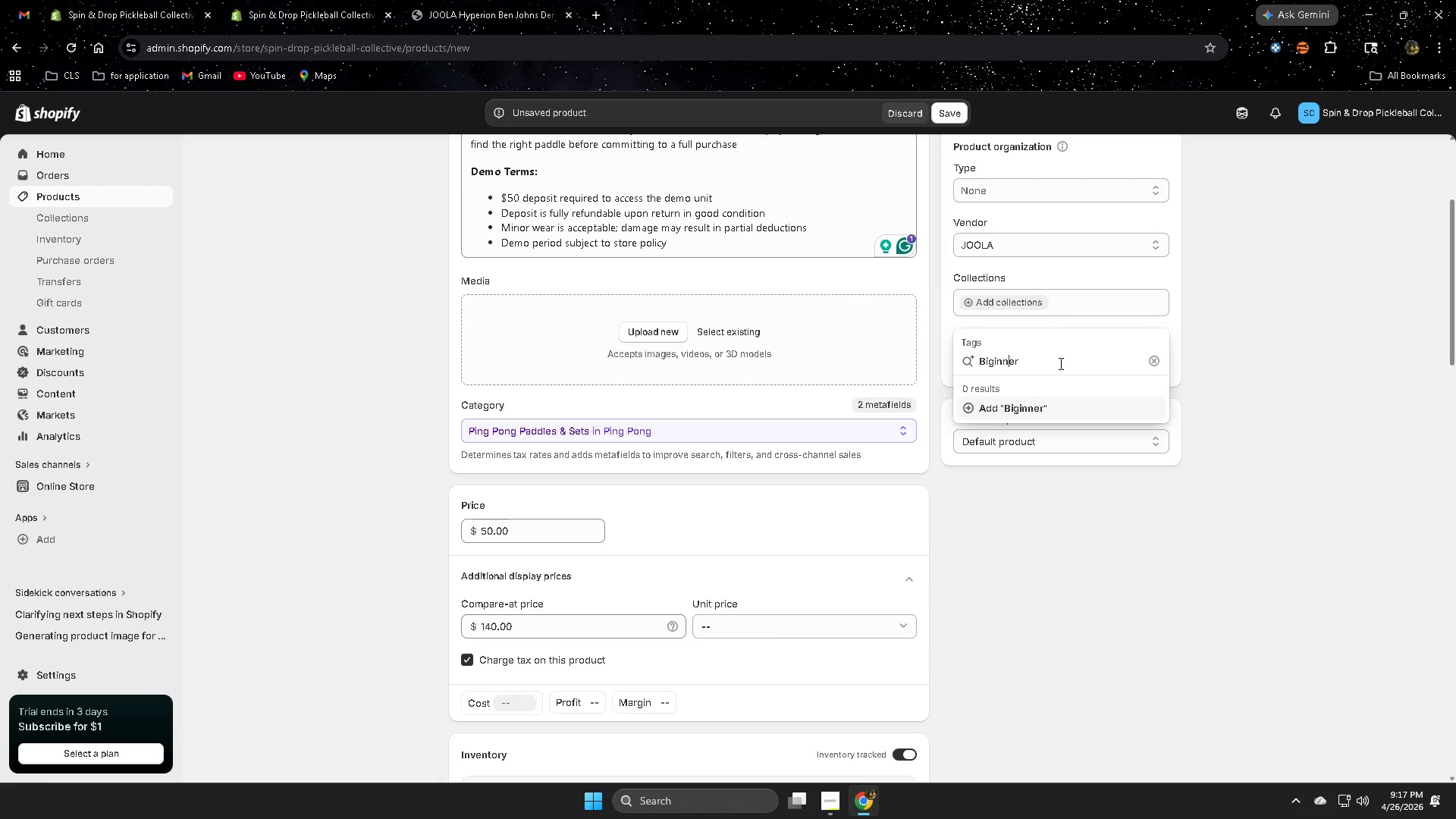 
key(ArrowLeft)
 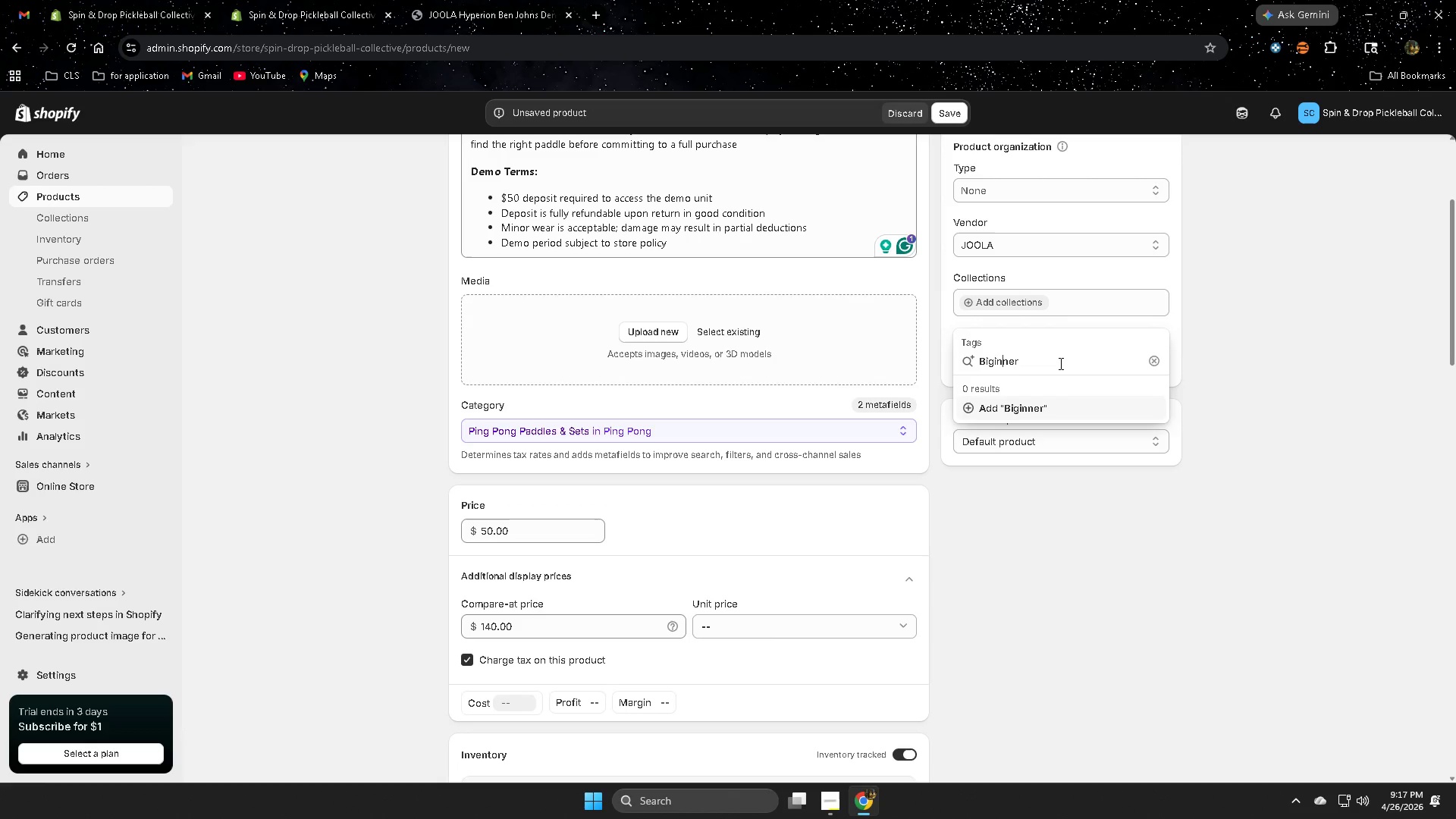 
key(ArrowLeft)
 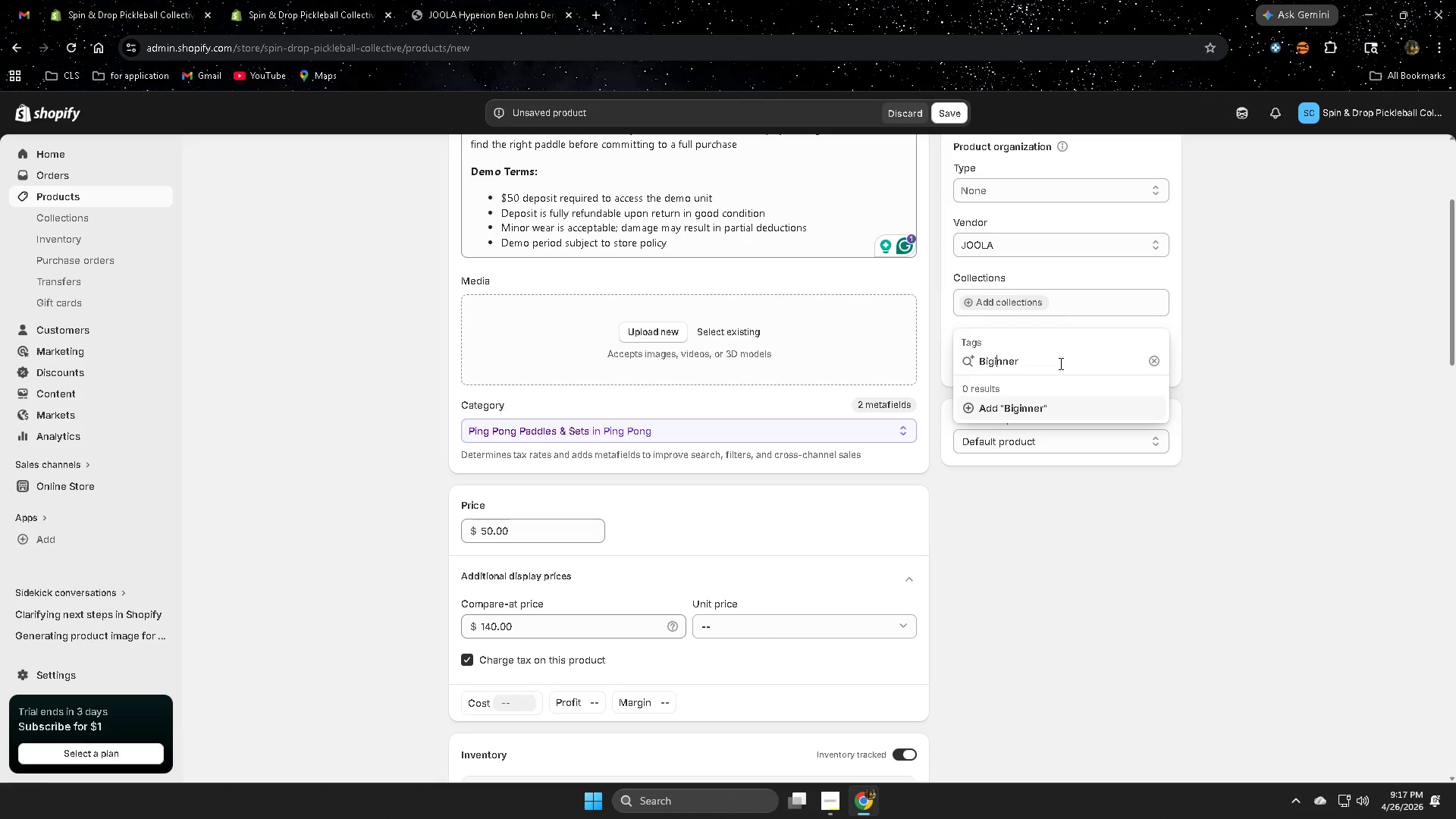 
key(ArrowLeft)
 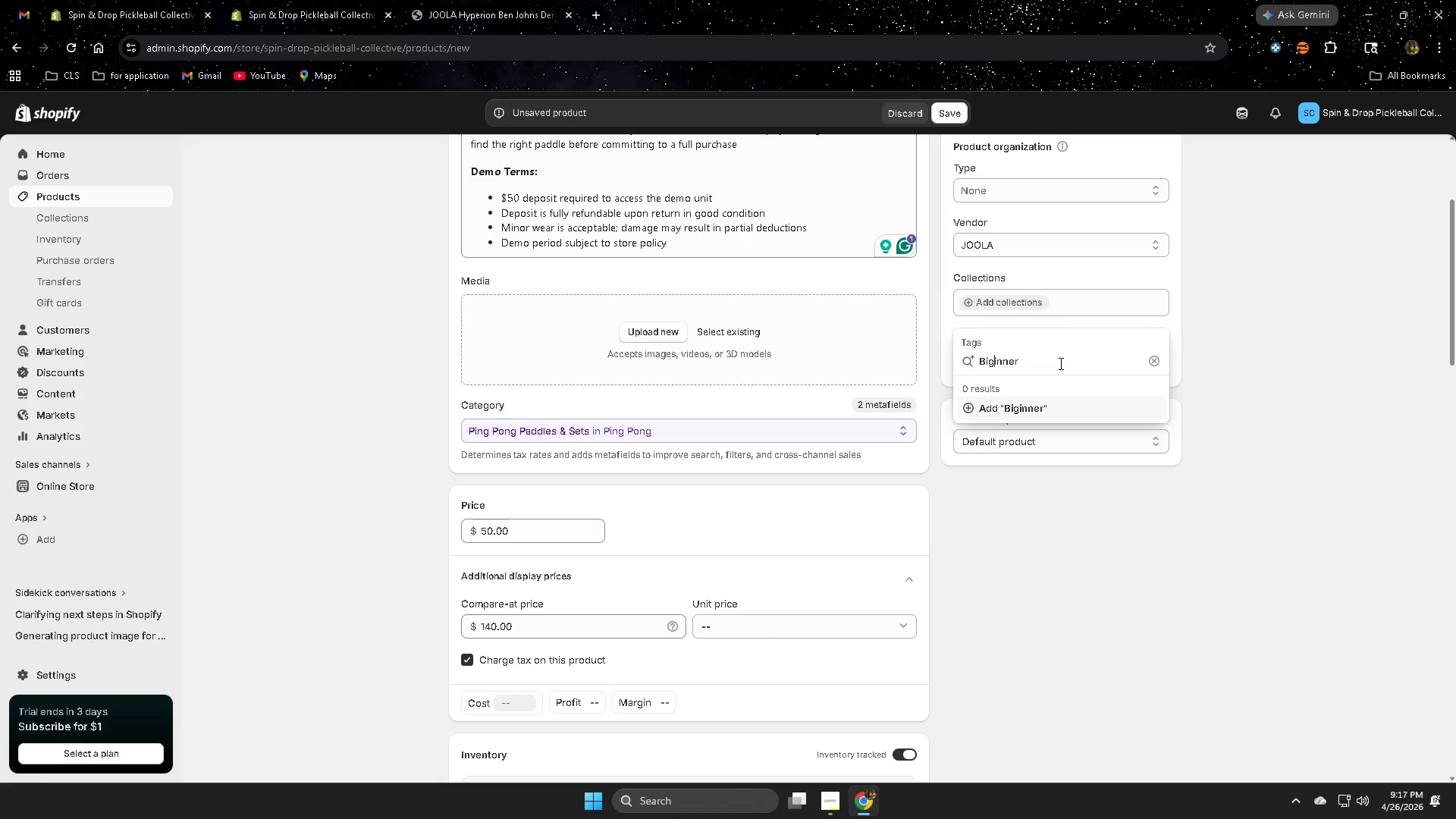 
key(ArrowLeft)
 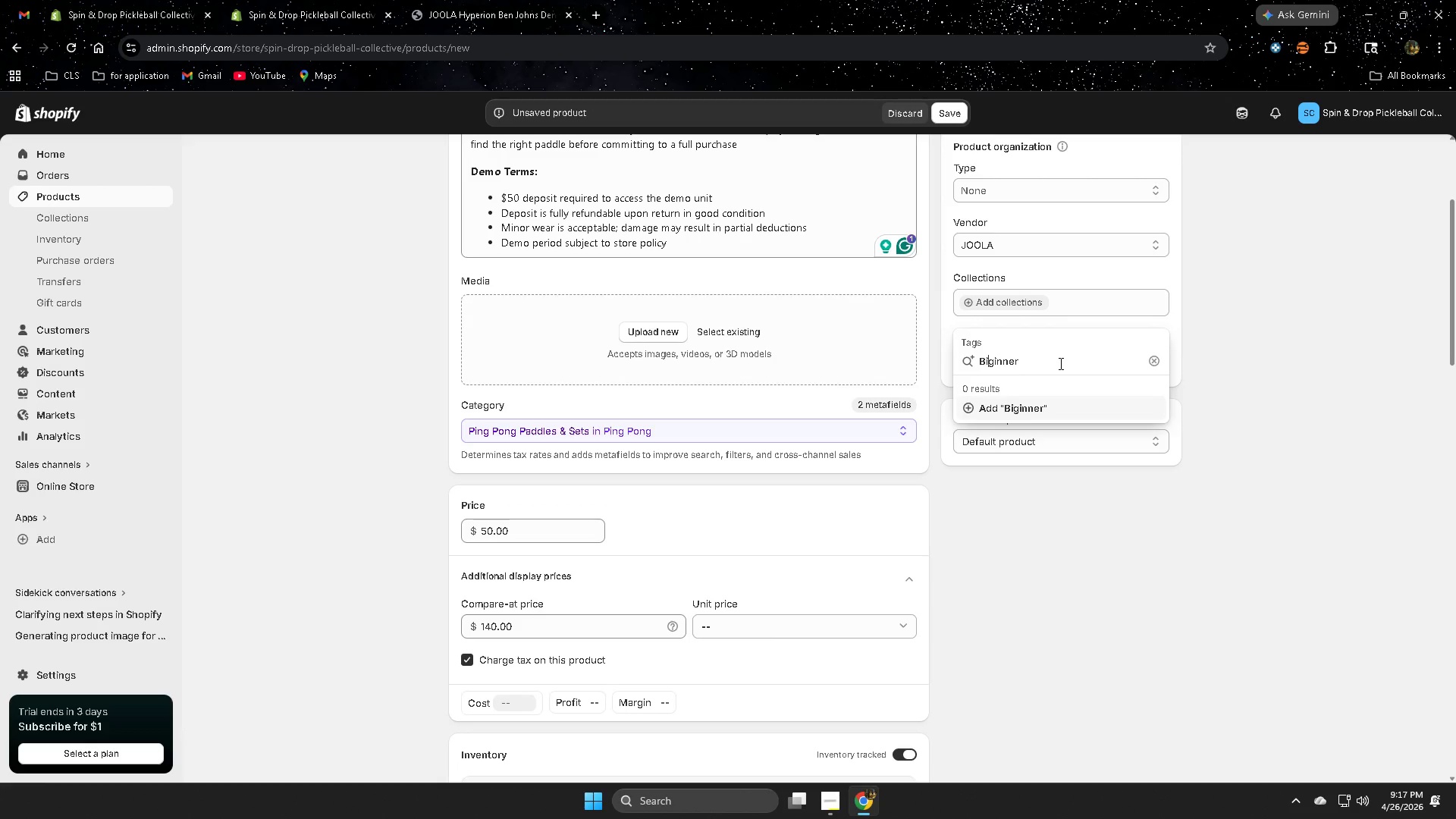 
key(Backspace)
 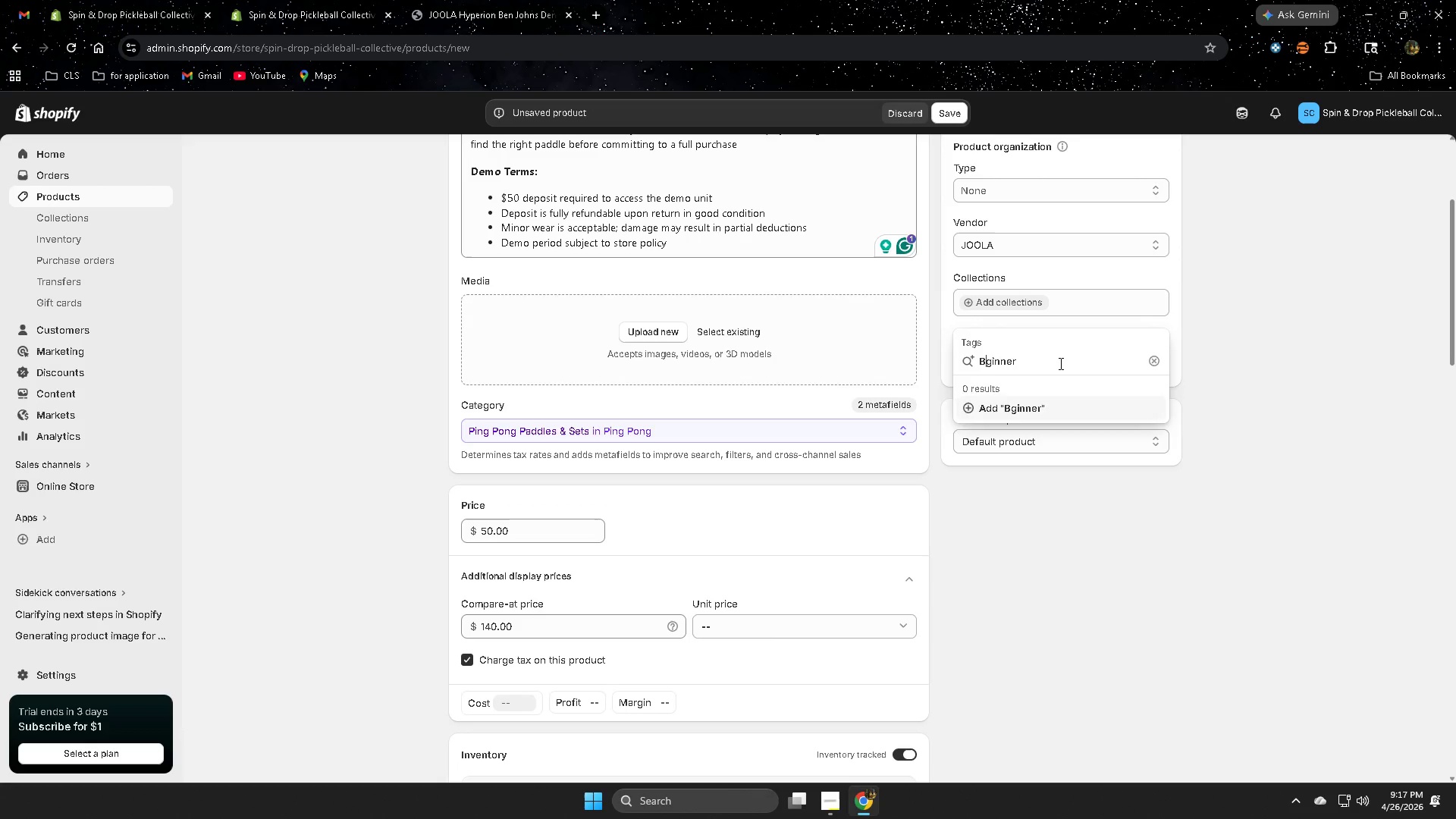 
key(E)
 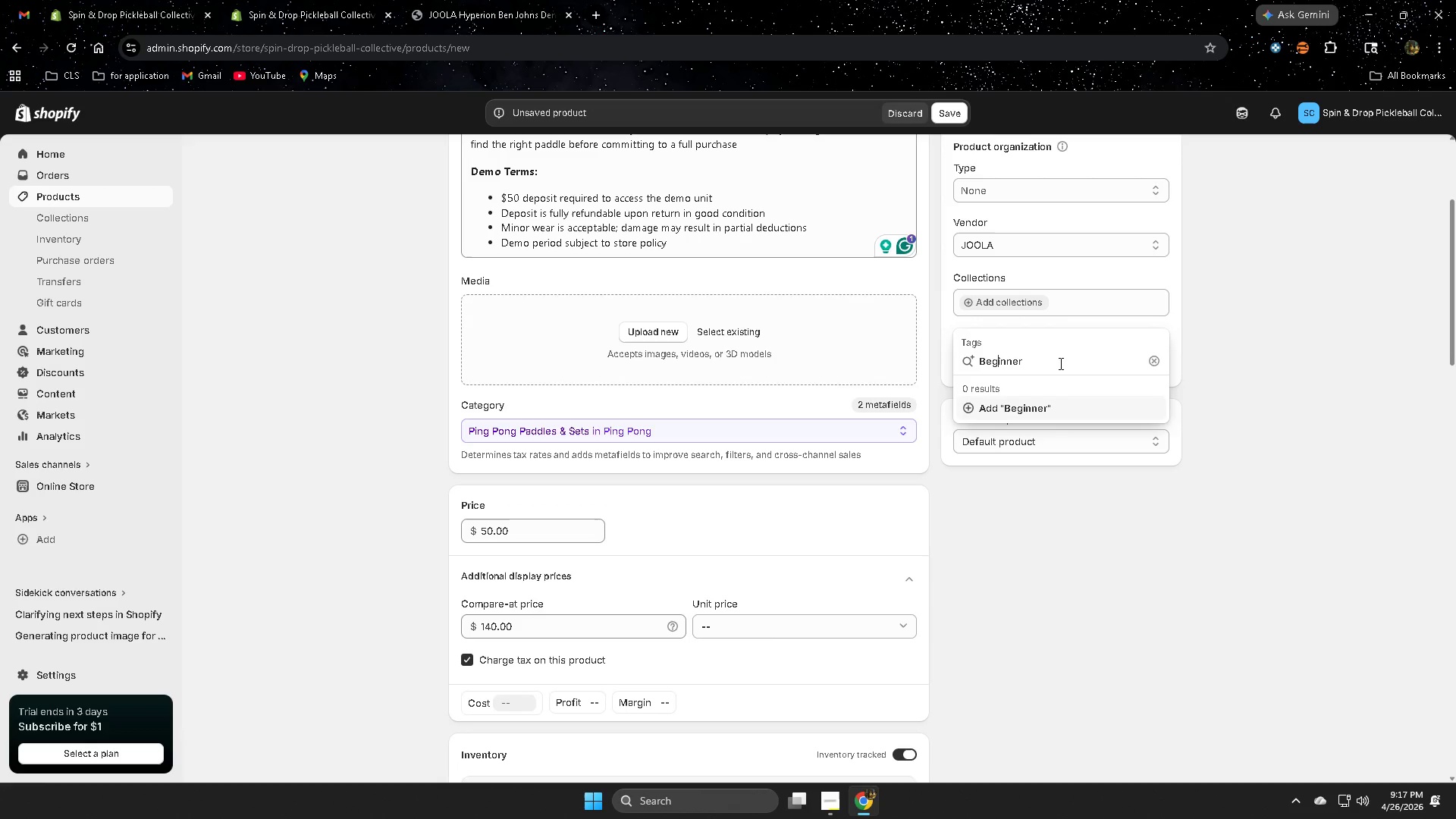 
hold_key(key=ArrowRight, duration=0.8)
 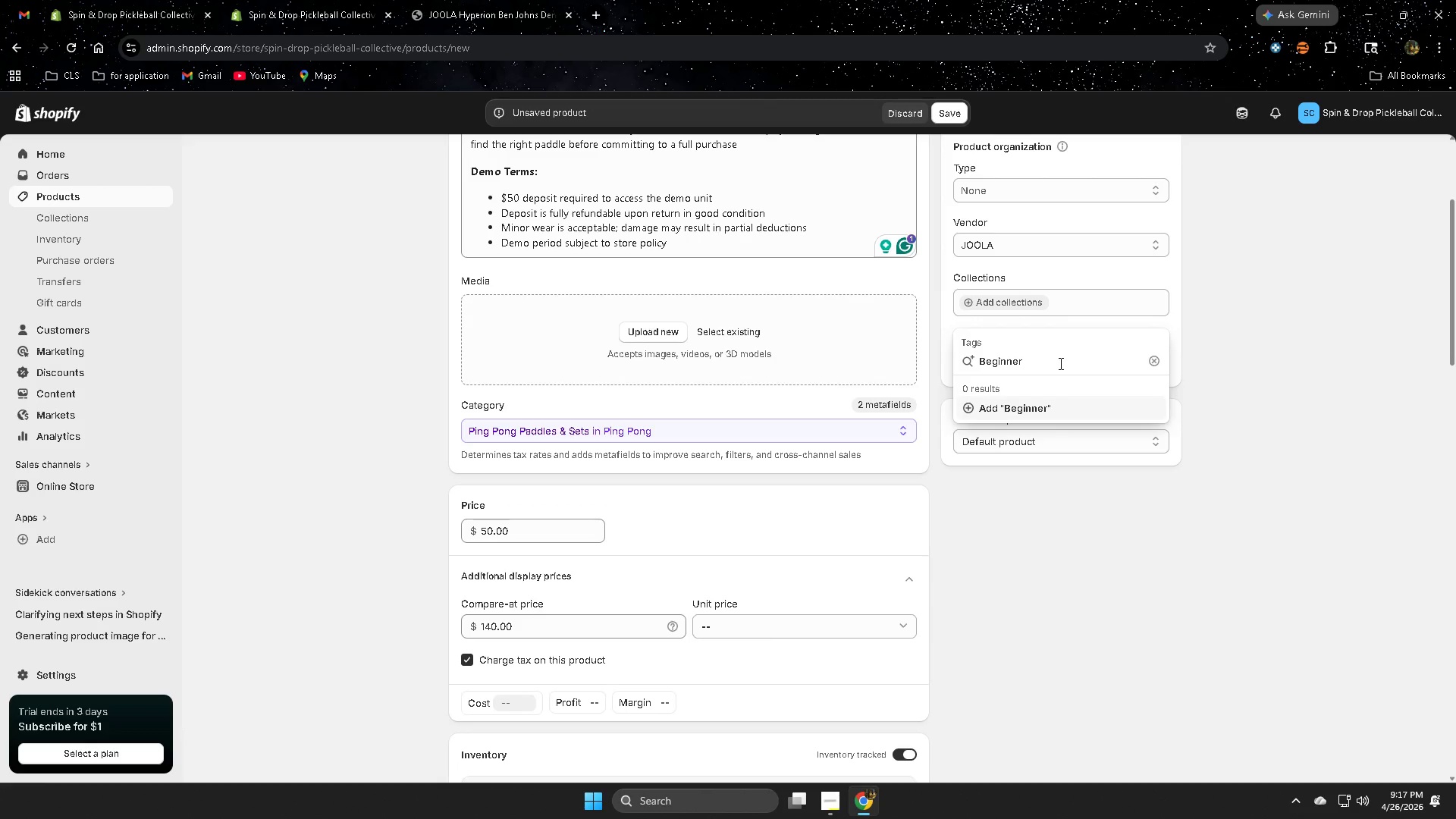 
hold_key(key=ArrowRight, duration=25.09)
 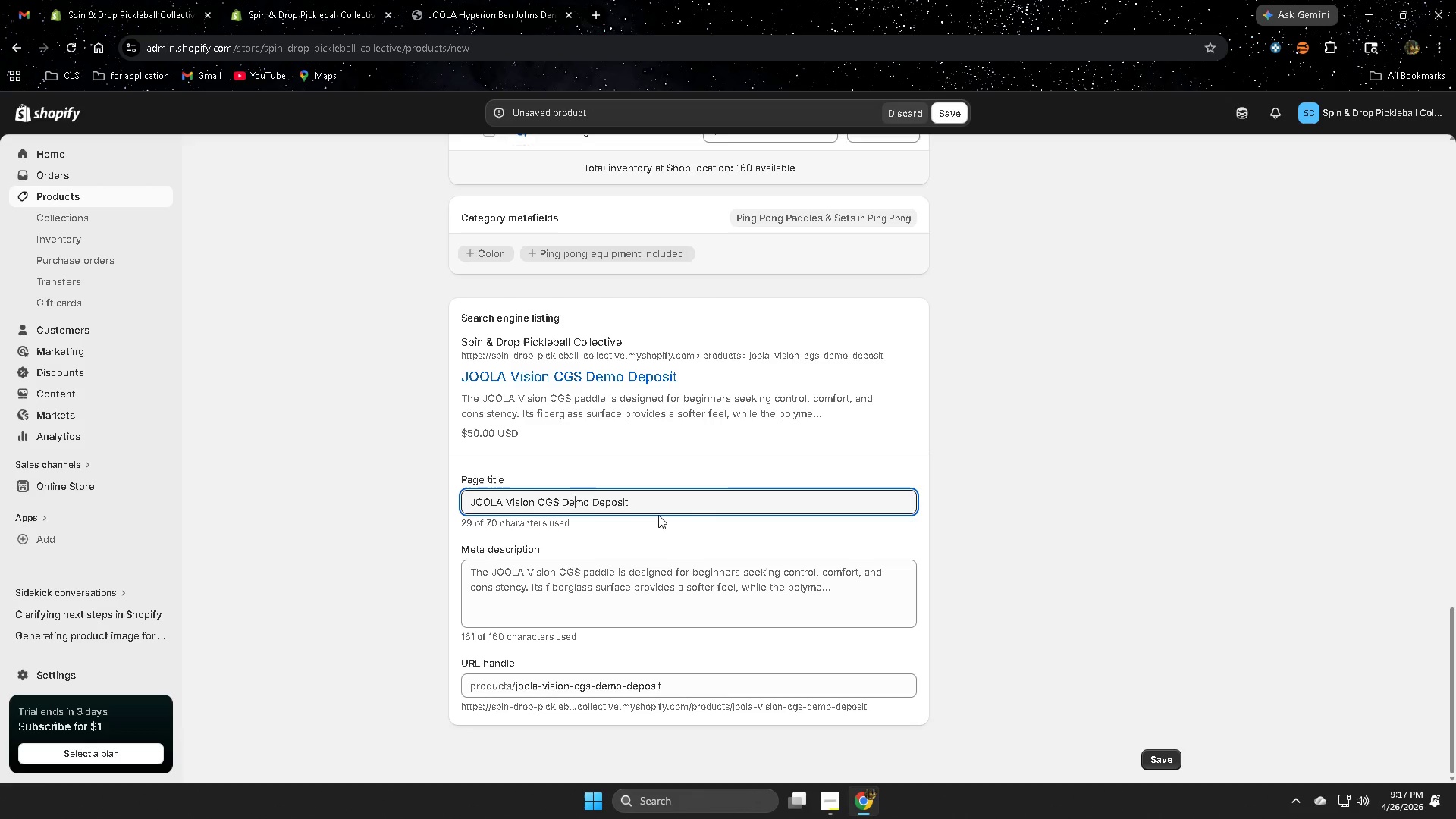 
key(Enter)
 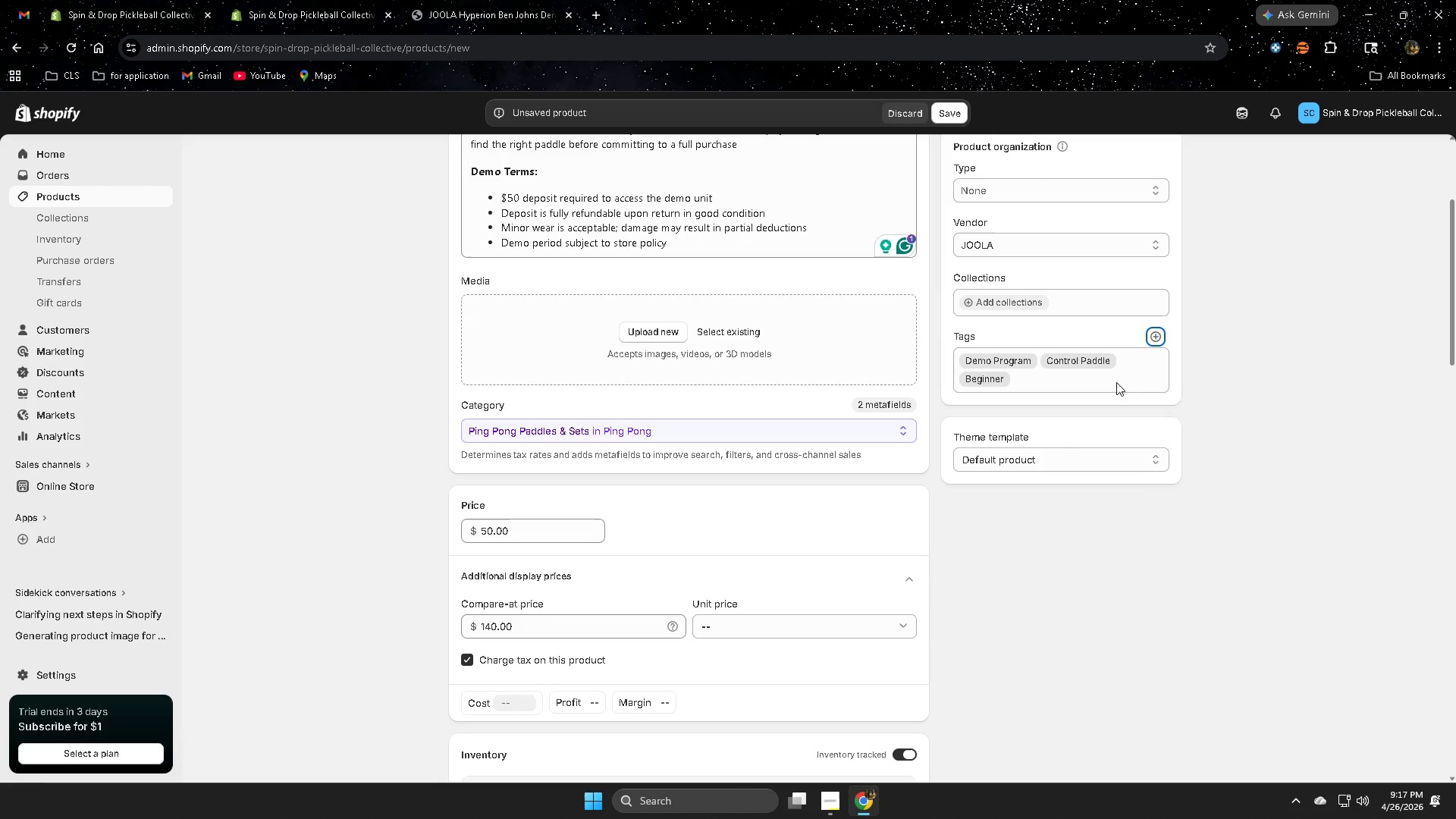 
left_click([1246, 492])
 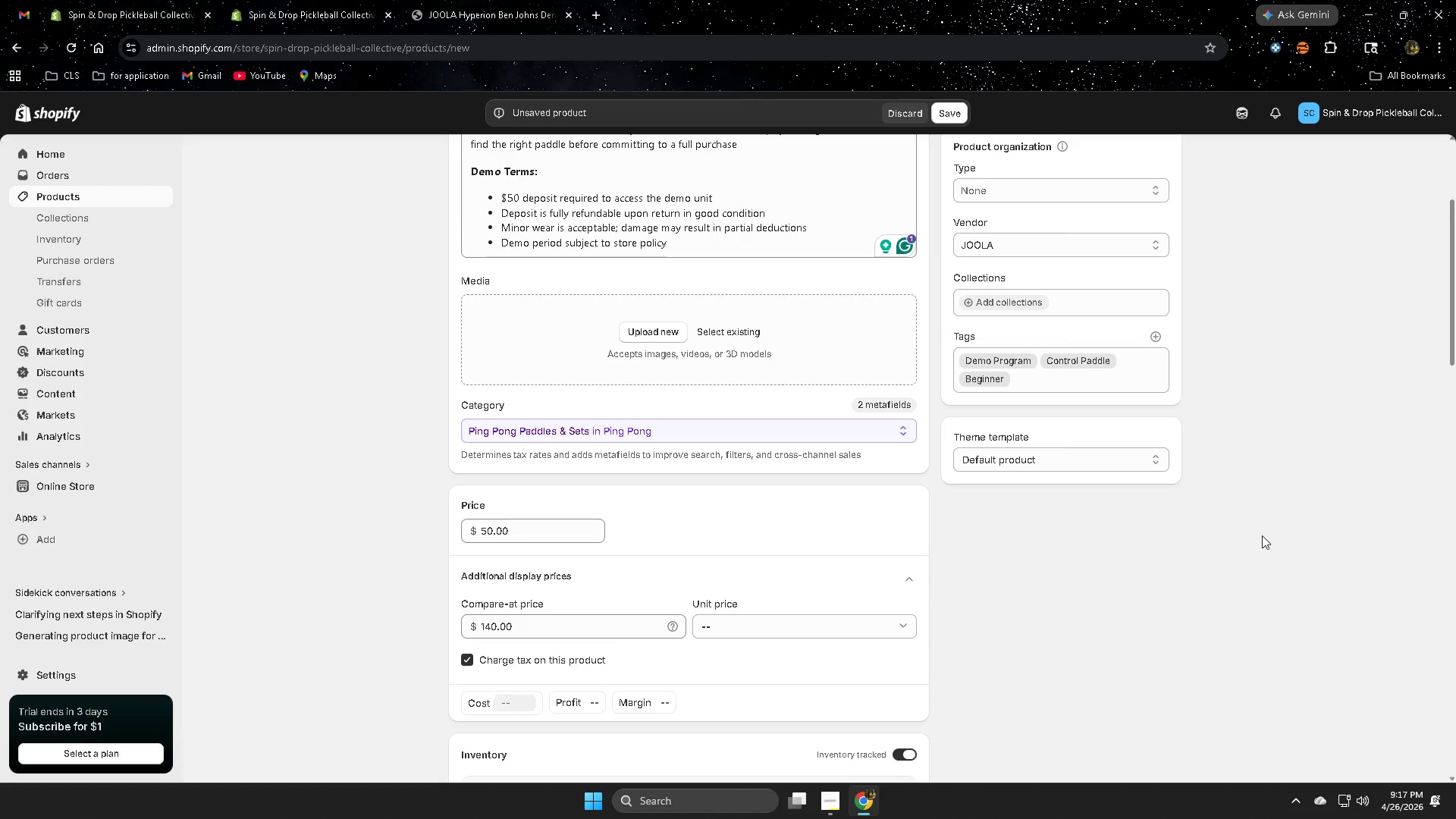 
scroll: coordinate [1162, 466], scroll_direction: none, amount: 0.0
 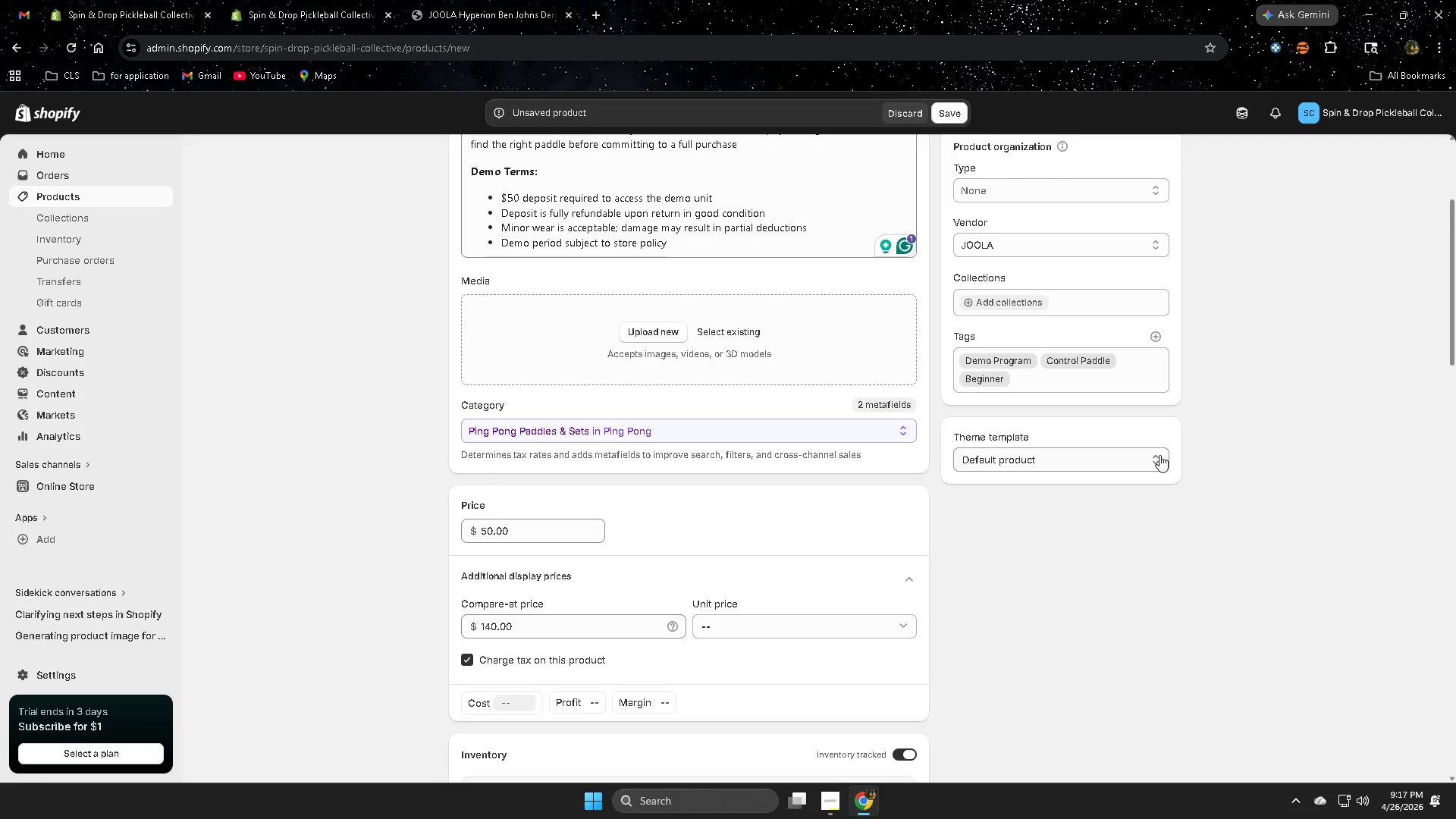 
scroll: coordinate [1090, 538], scroll_direction: down, amount: 12.0
 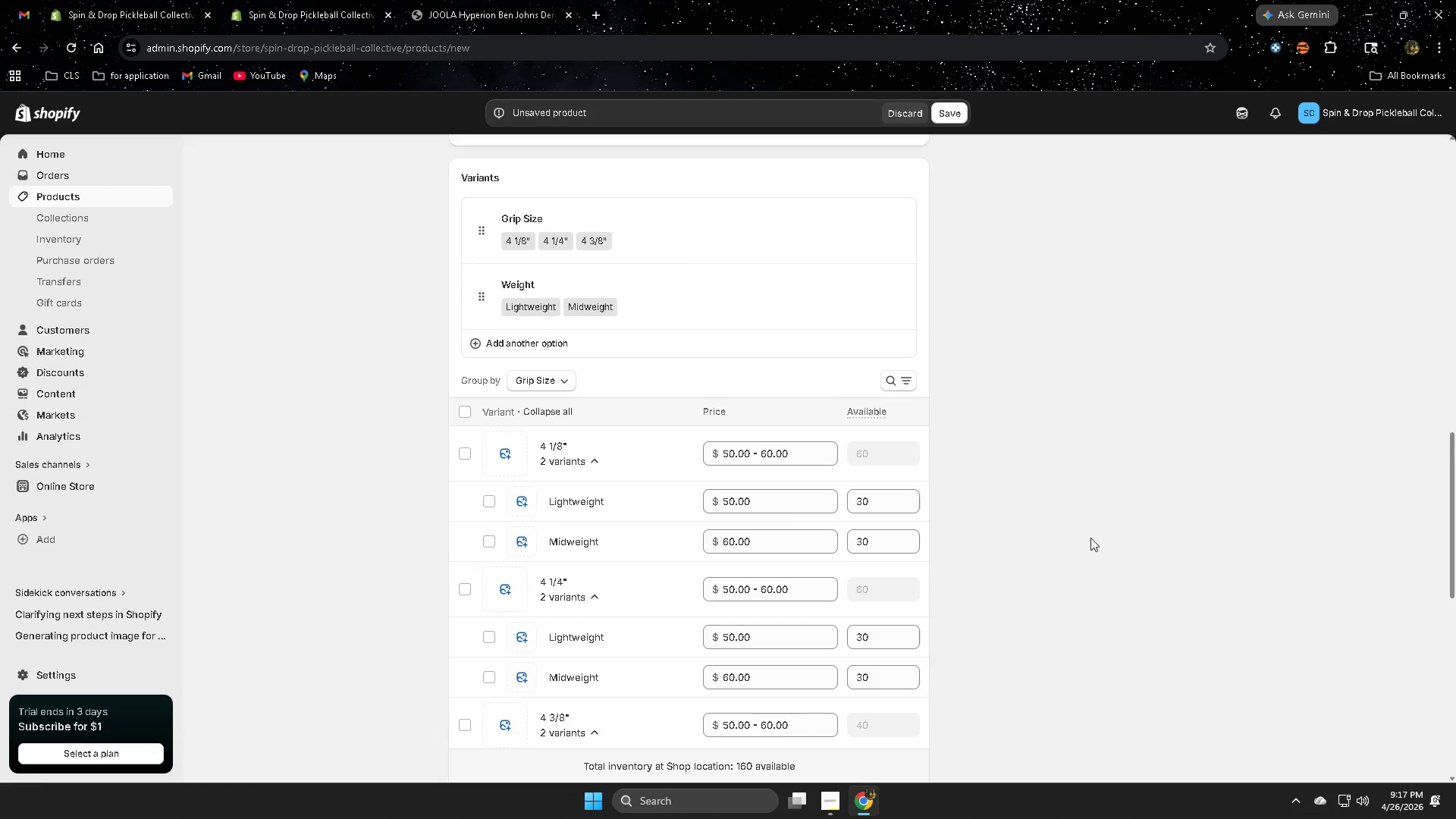 
left_click([695, 498])
 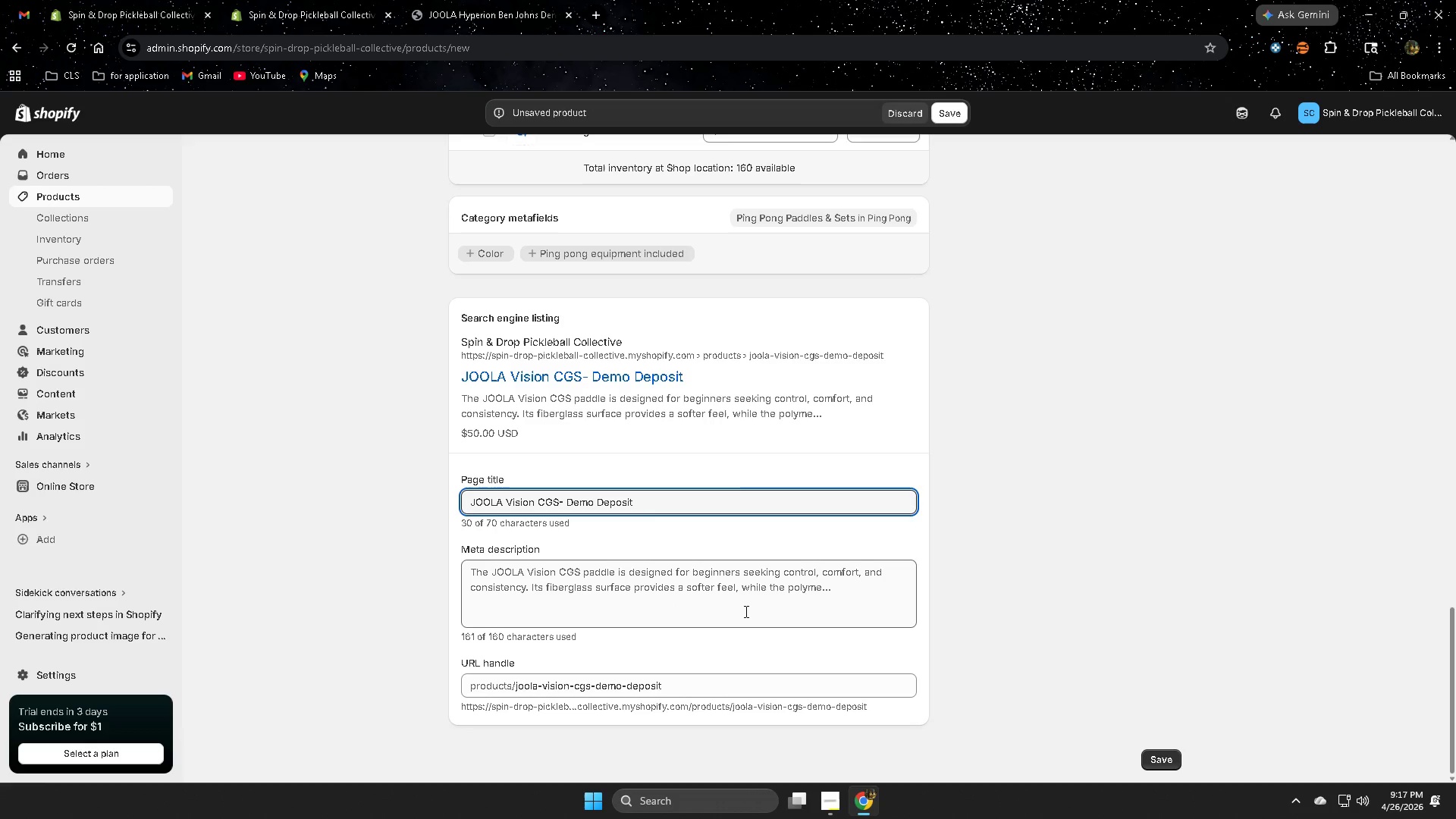 
scroll: coordinate [833, 684], scroll_direction: down, amount: 7.0
 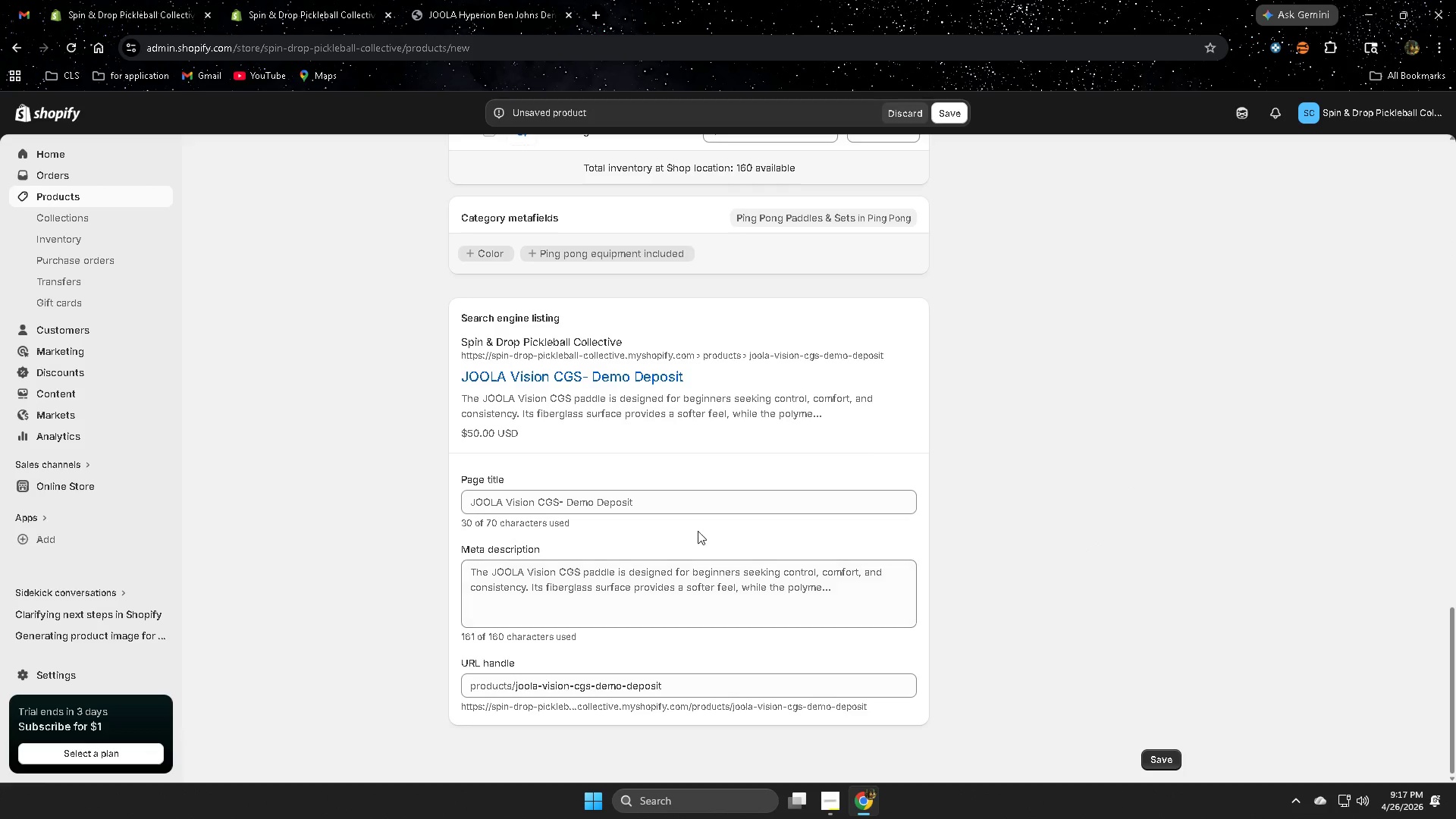 
key(ArrowLeft)
 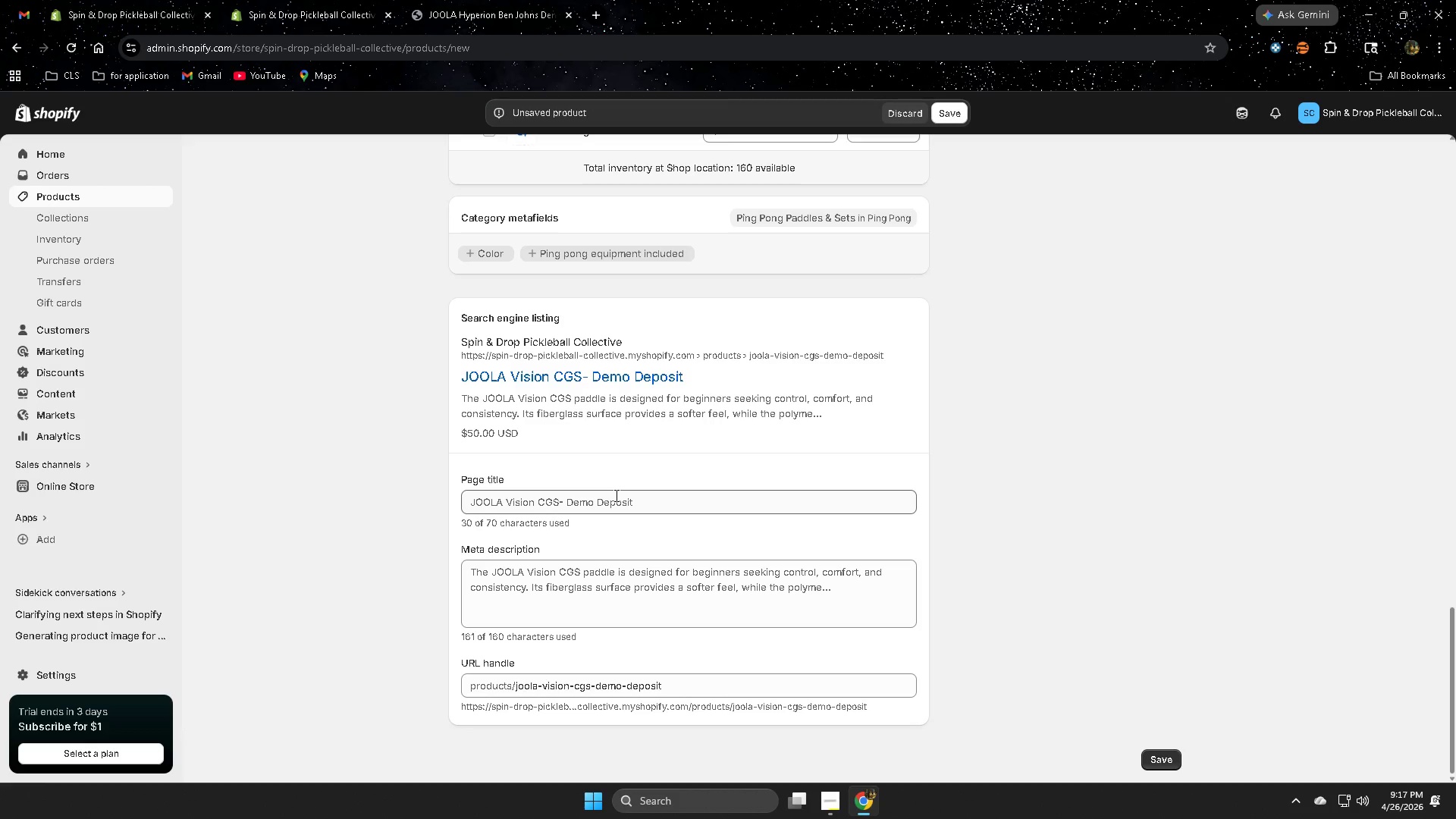 
hold_key(key=ArrowLeft, duration=0.77)
 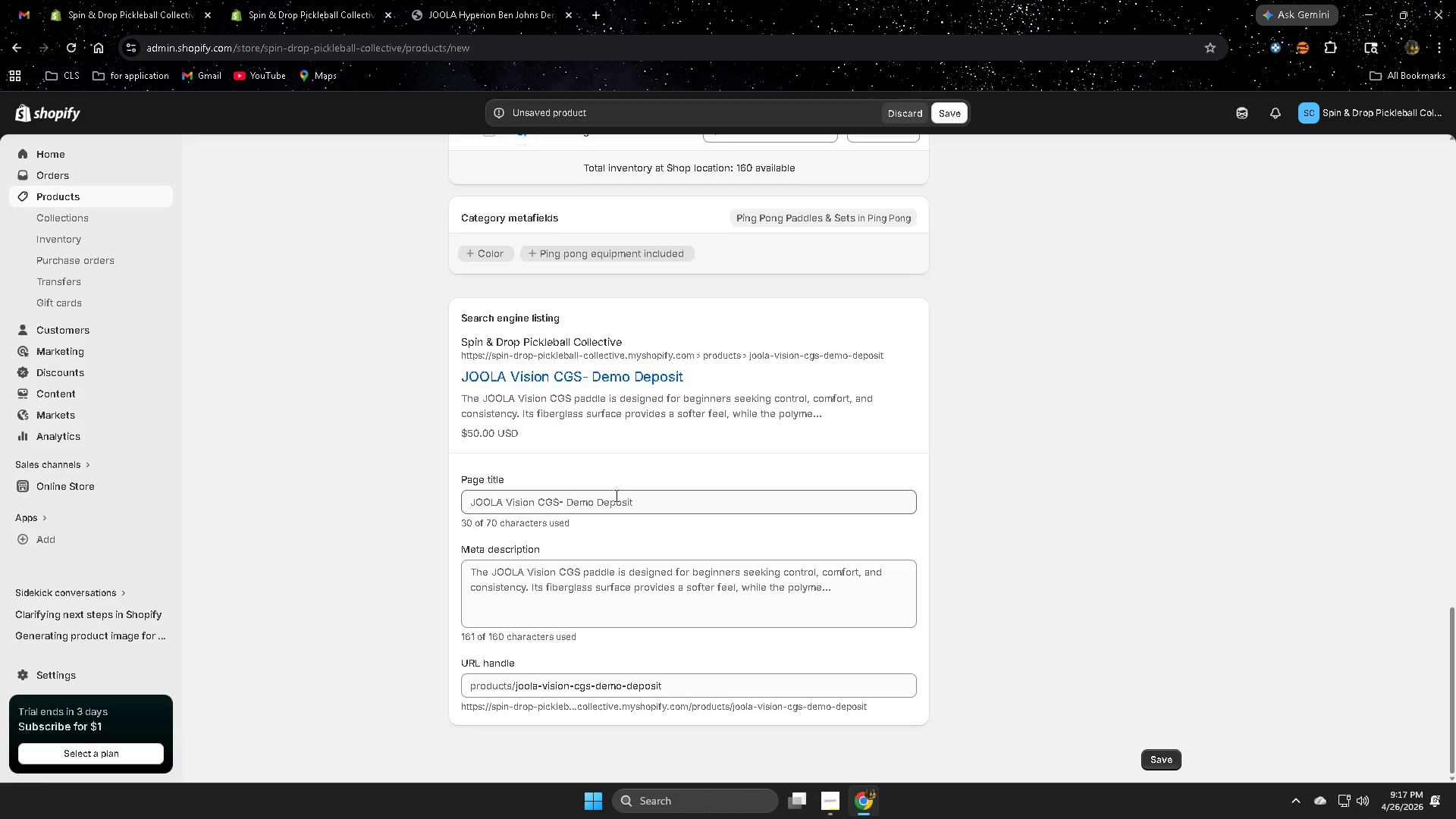 
key(ArrowLeft)
 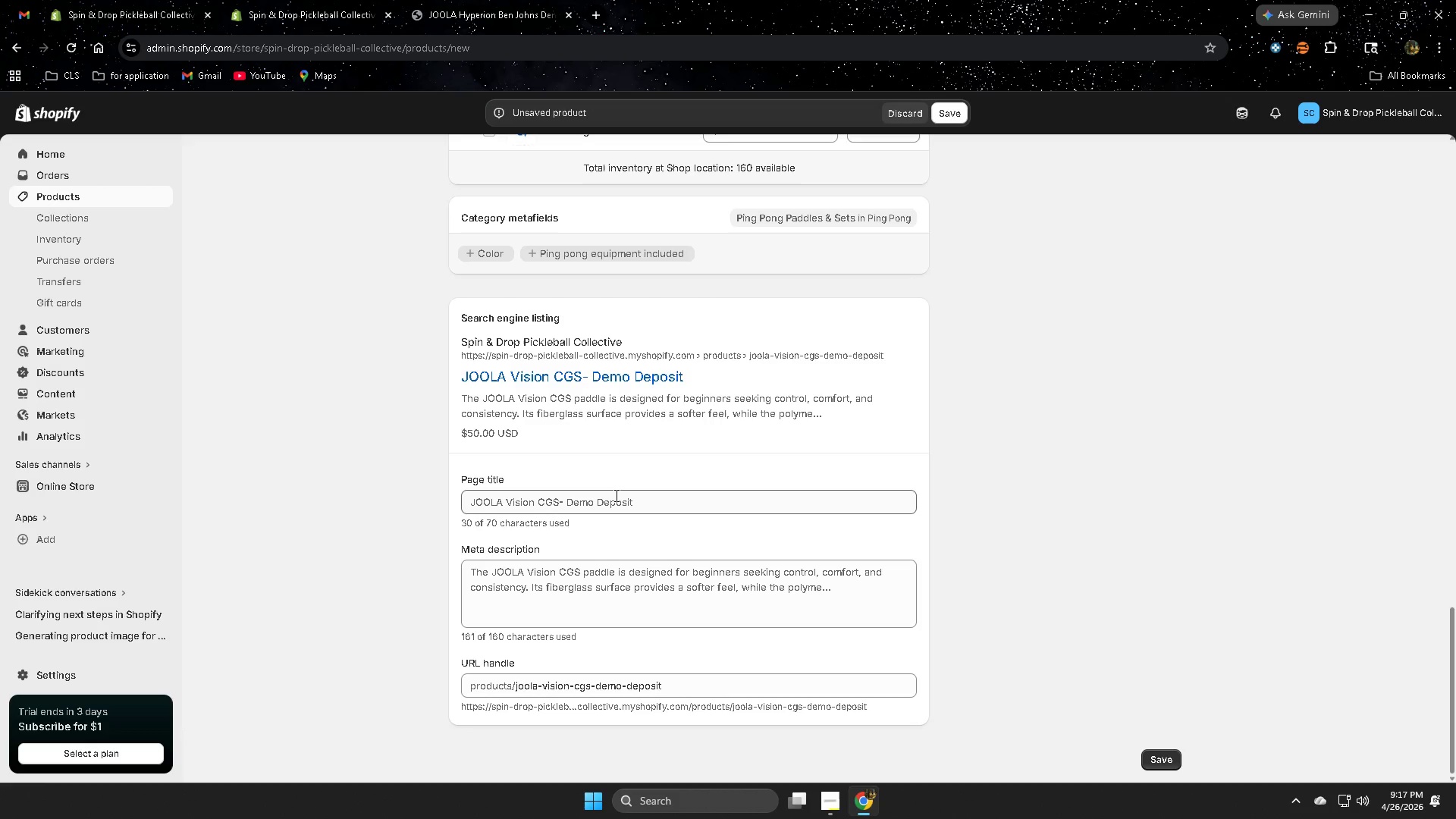 
key(ArrowLeft)
 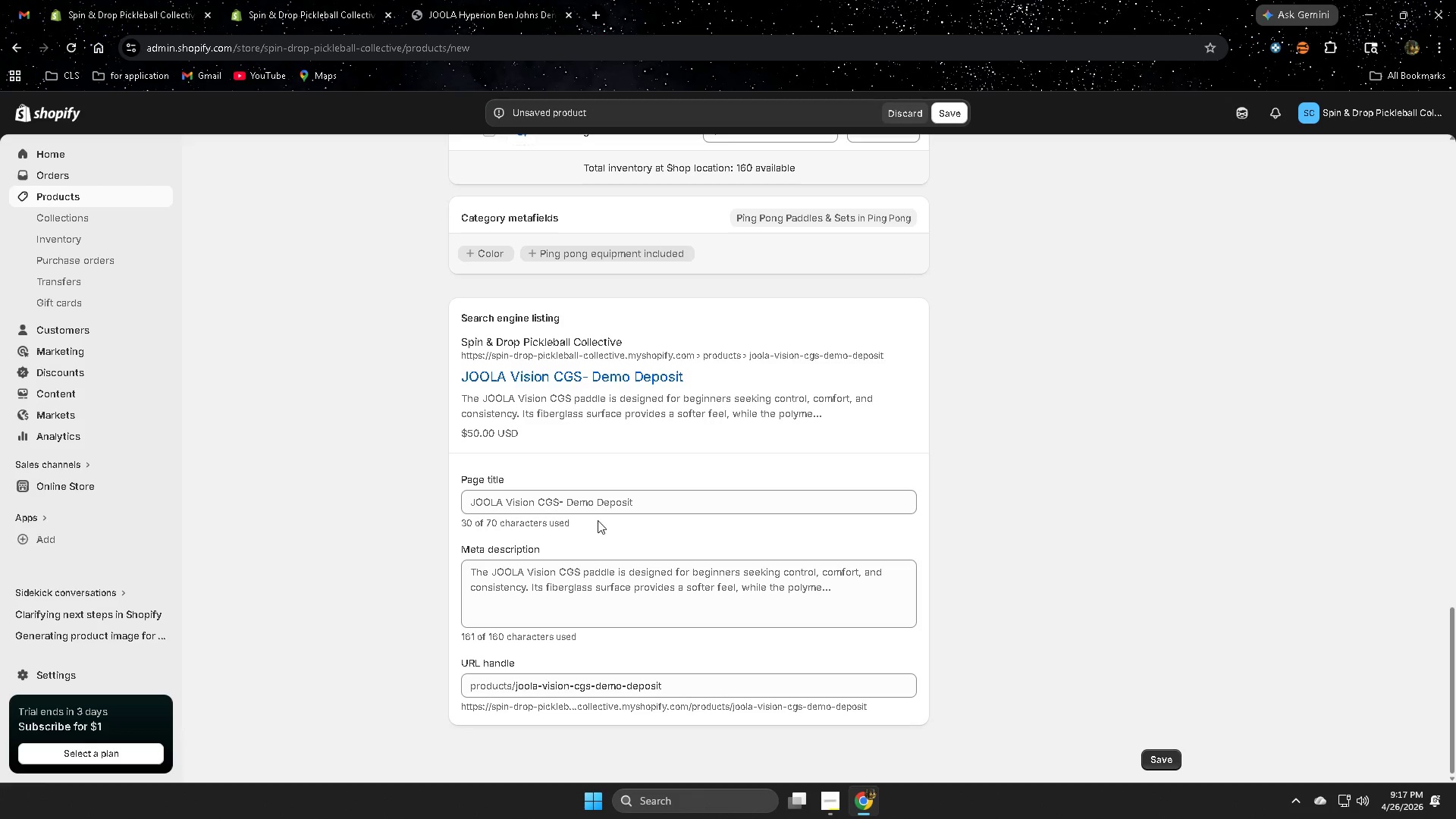 
left_click([570, 503])
 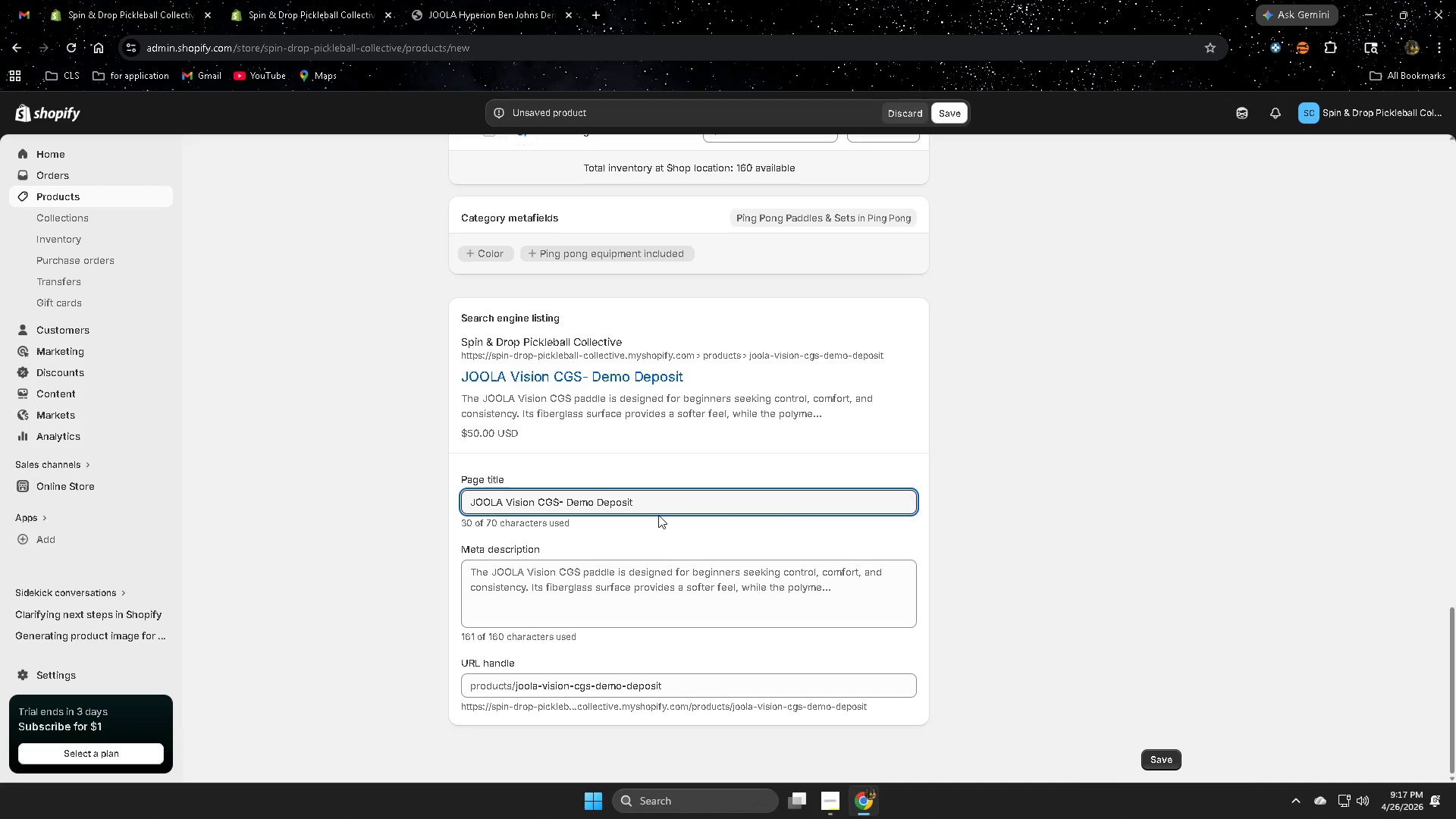 
key(Backspace)
 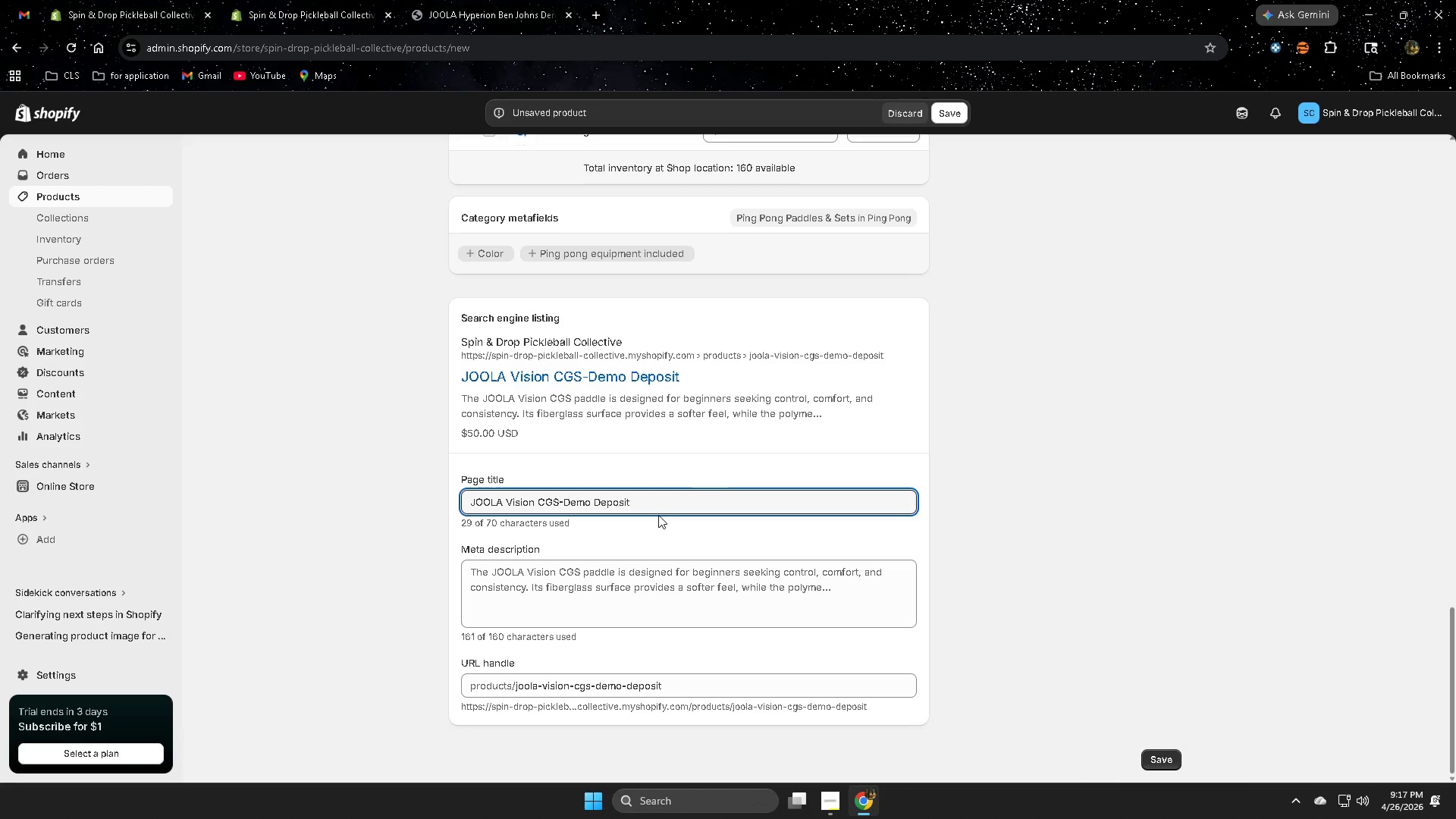 
key(Backspace)
 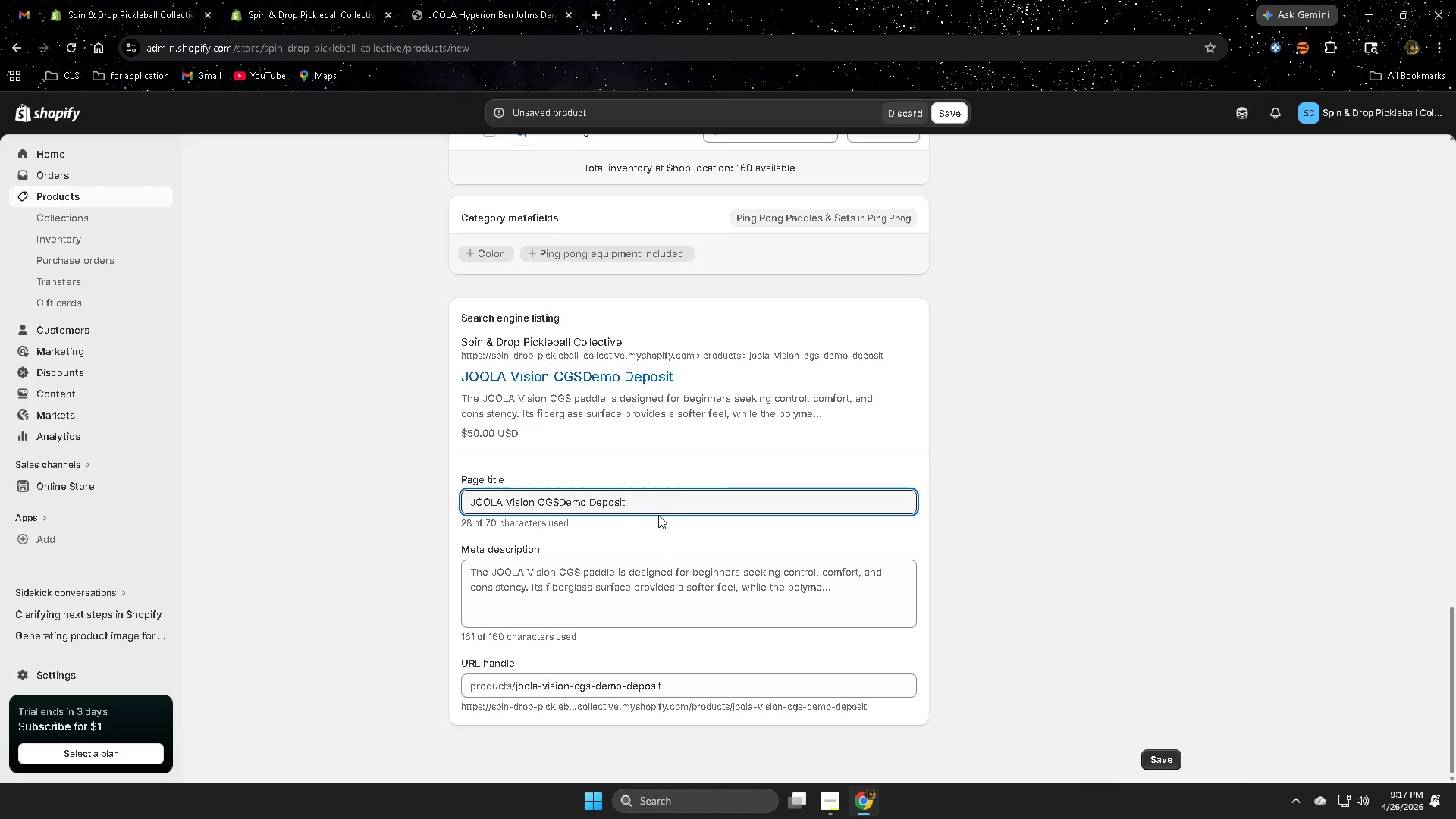 
key(Space)
 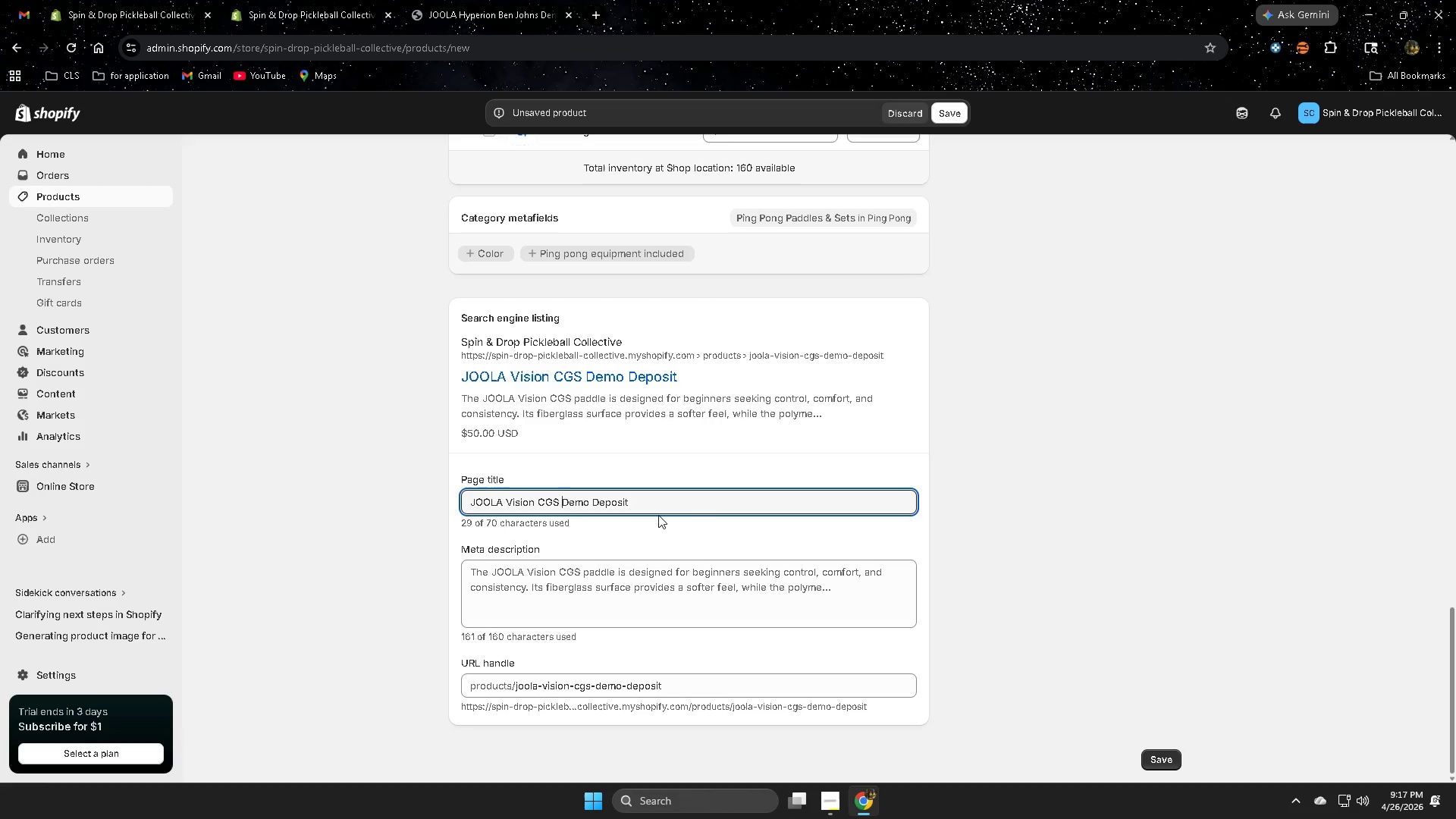 
hold_key(key=ArrowRight, duration=0.91)
 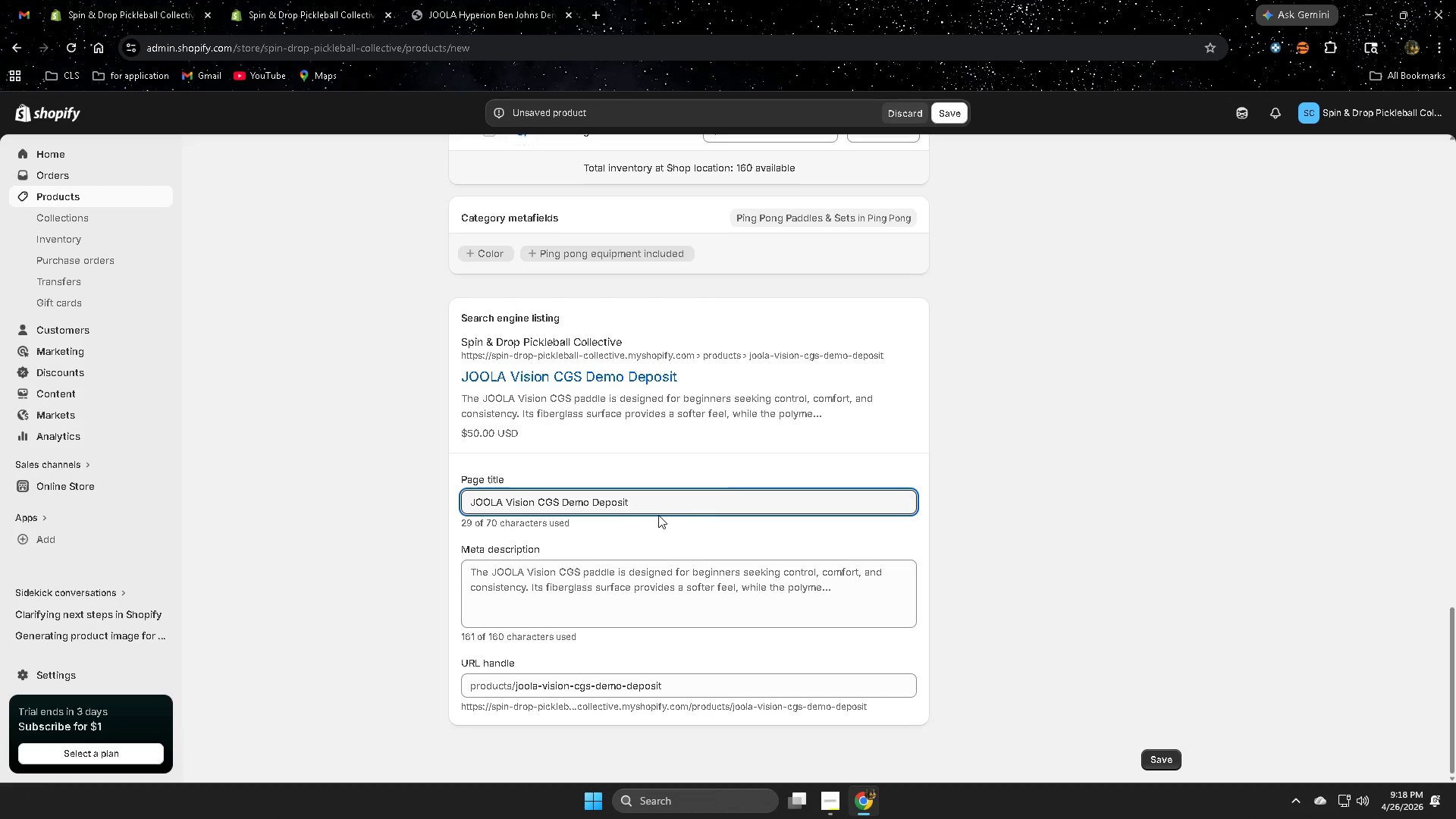 
wait(5.39)
 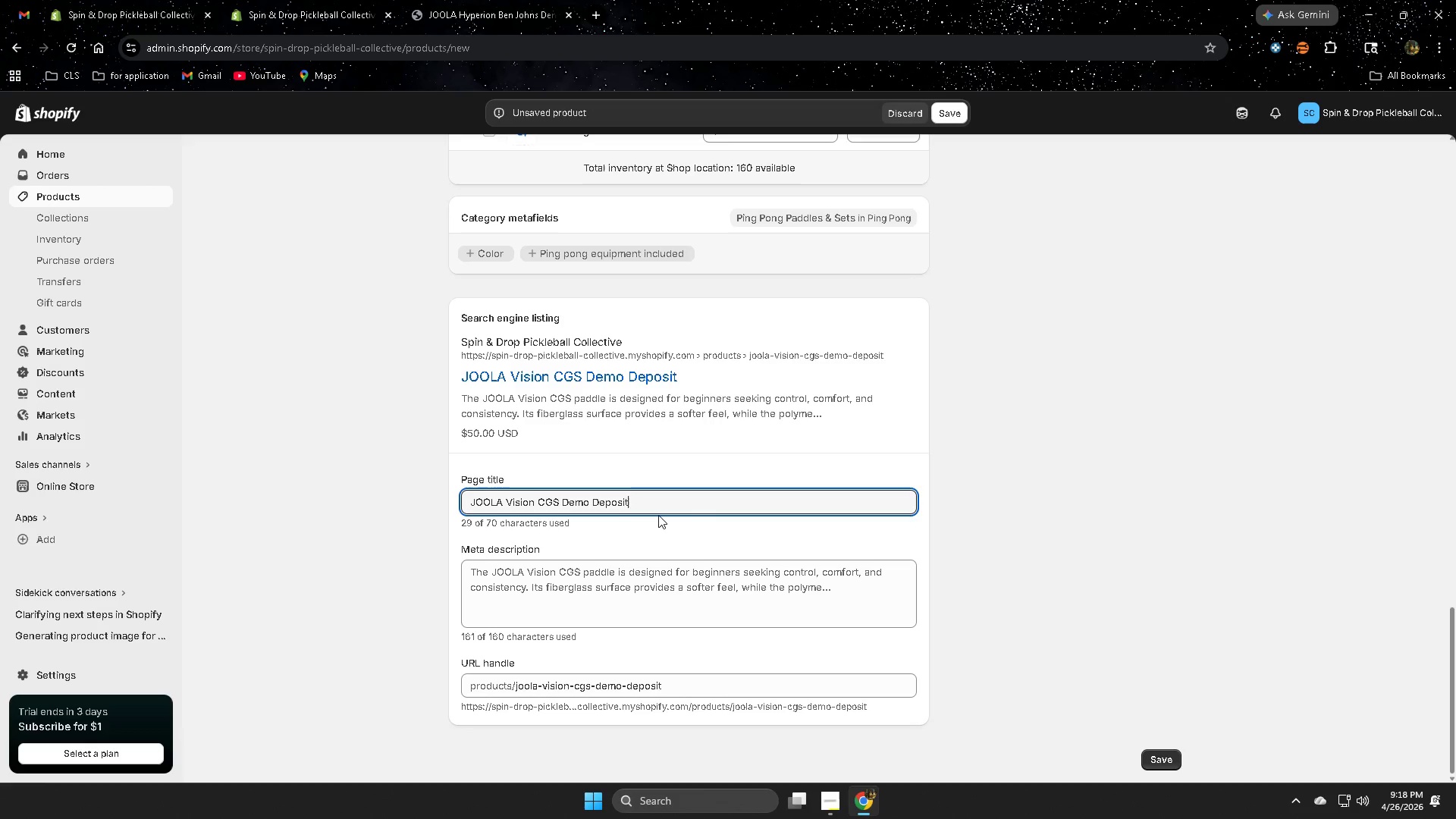 
hold_key(key=ArrowLeft, duration=0.75)
 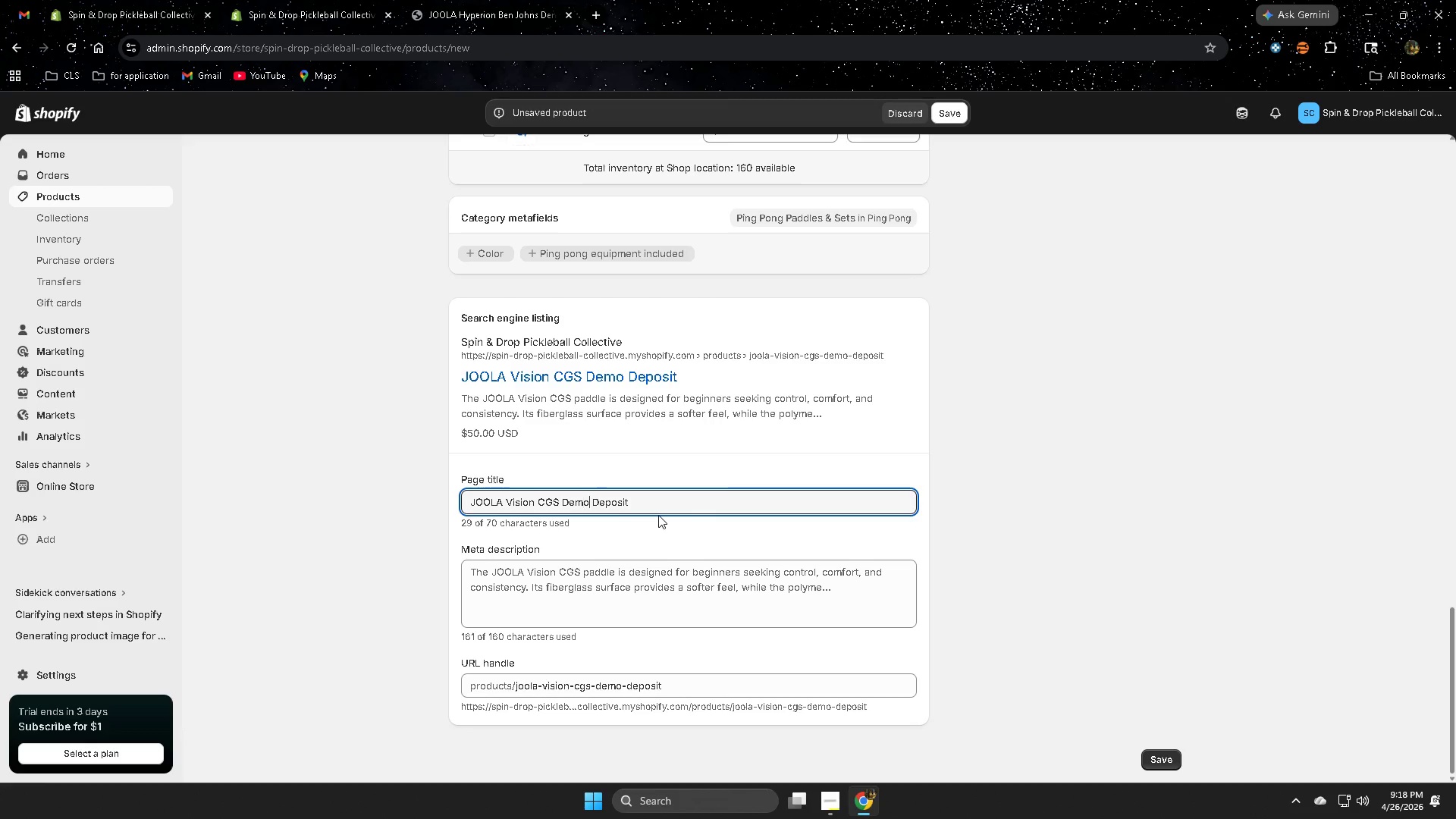 
key(ArrowRight)
 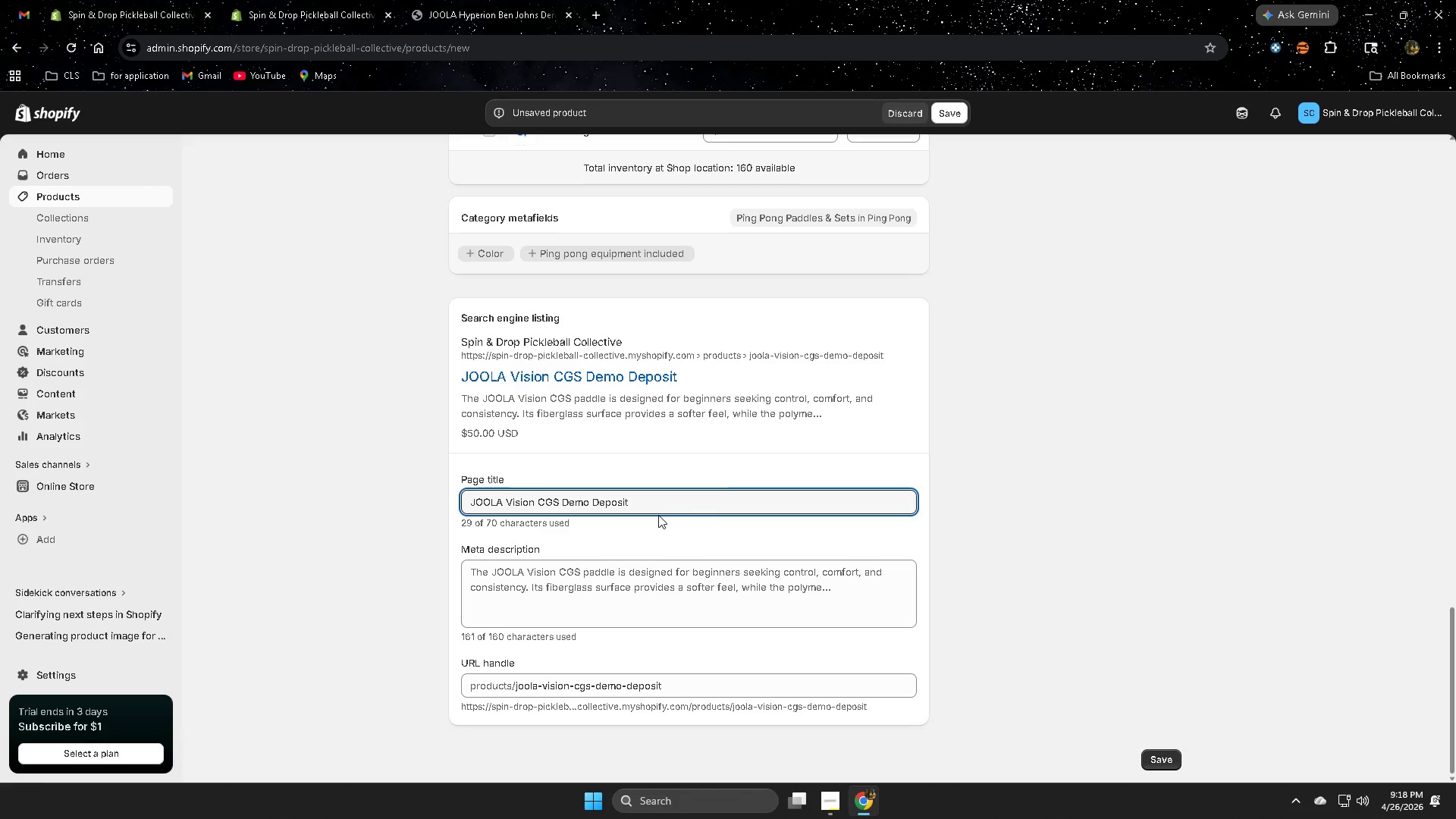 
type( Paddle)
 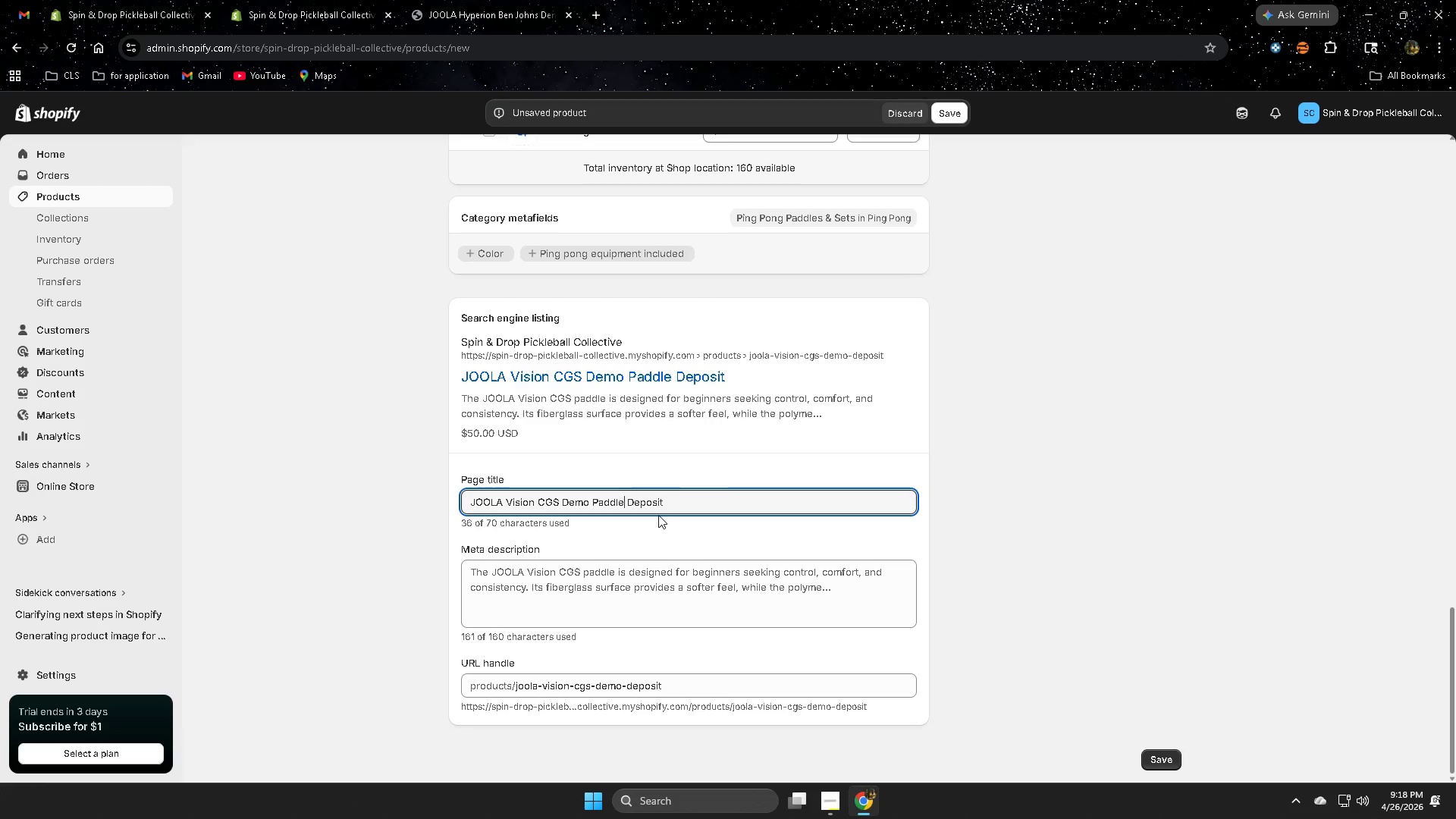 
left_click([324, 530])
 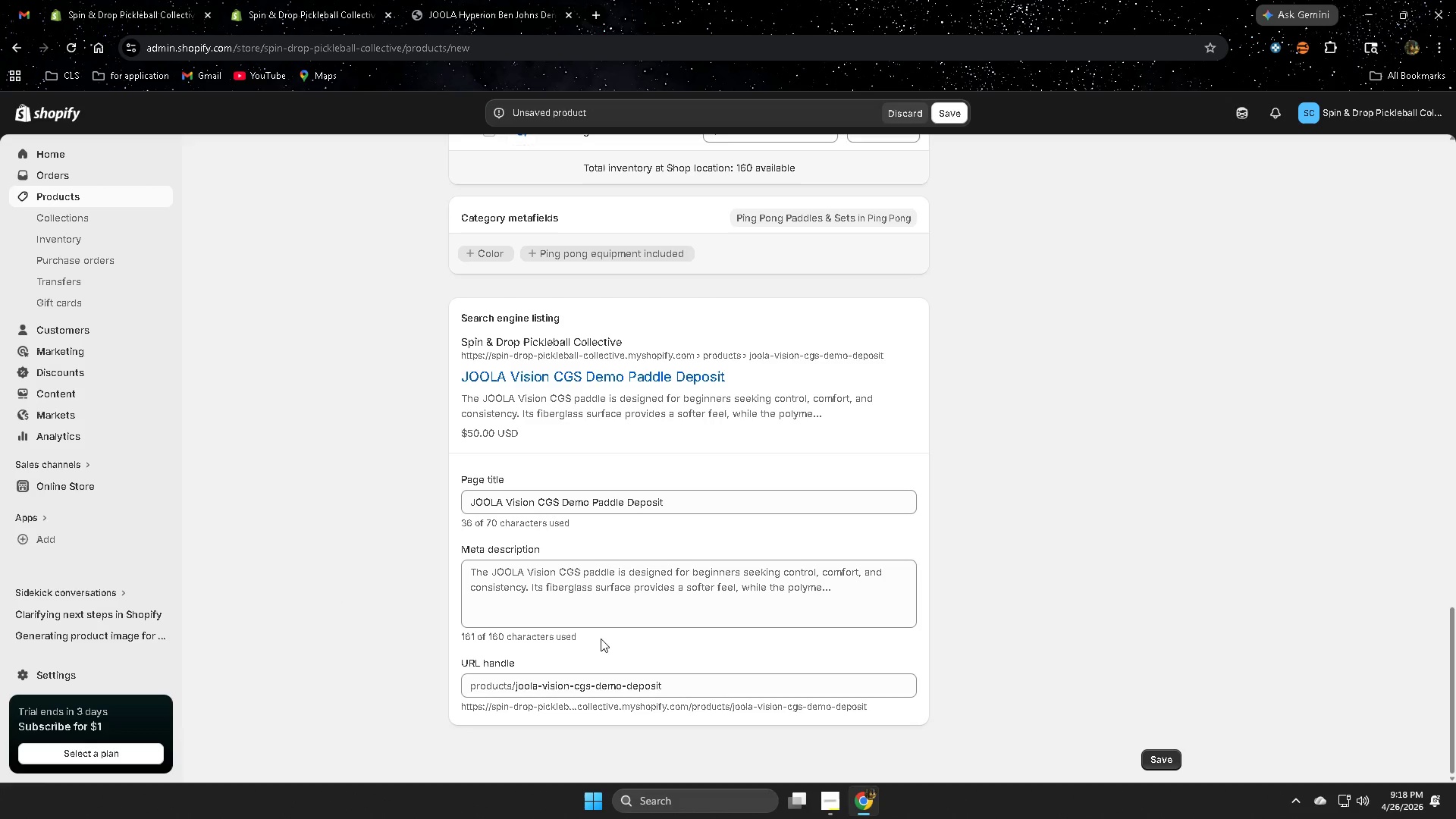 
key(Control+A)
 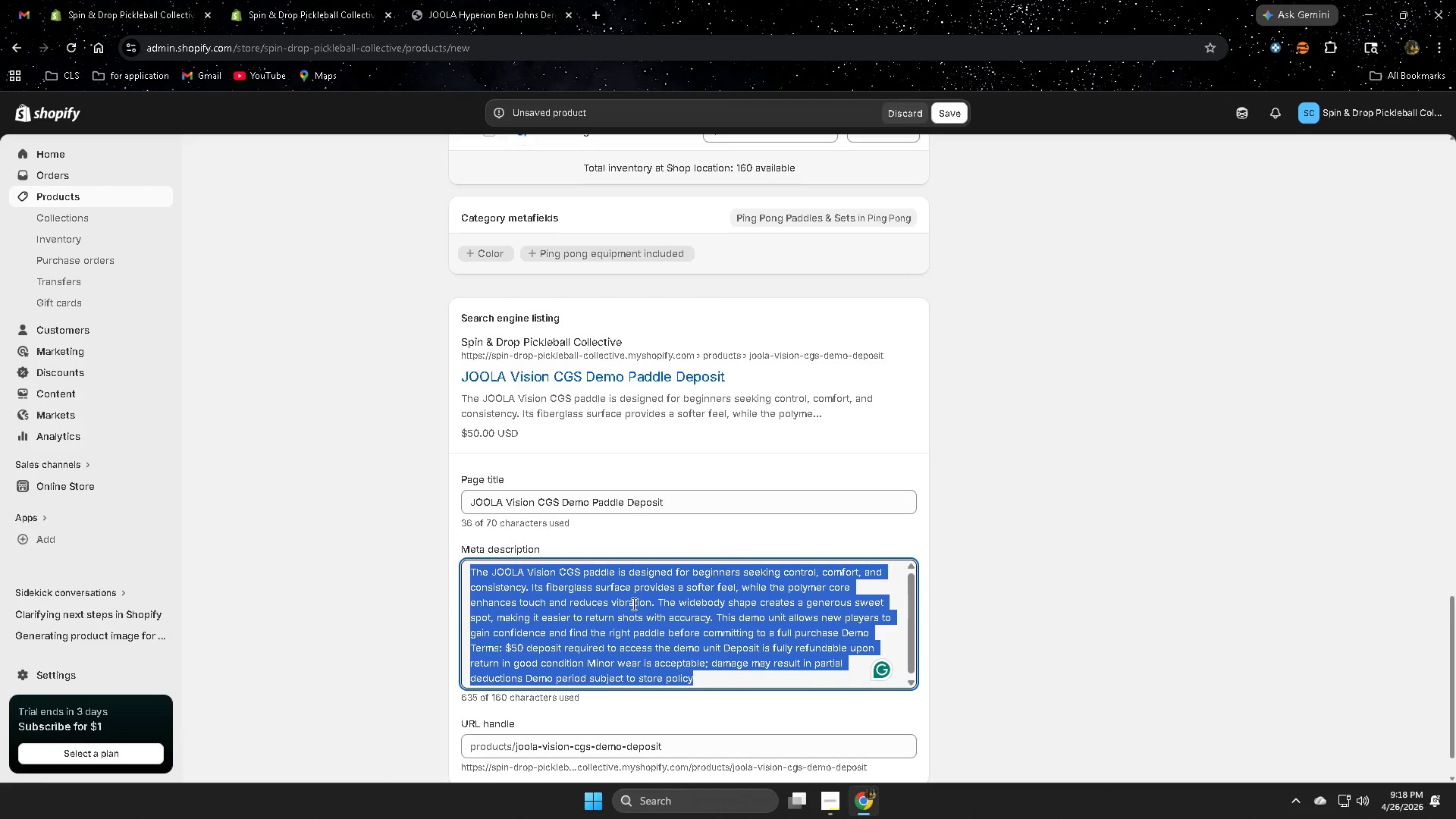 
key(Delete)
 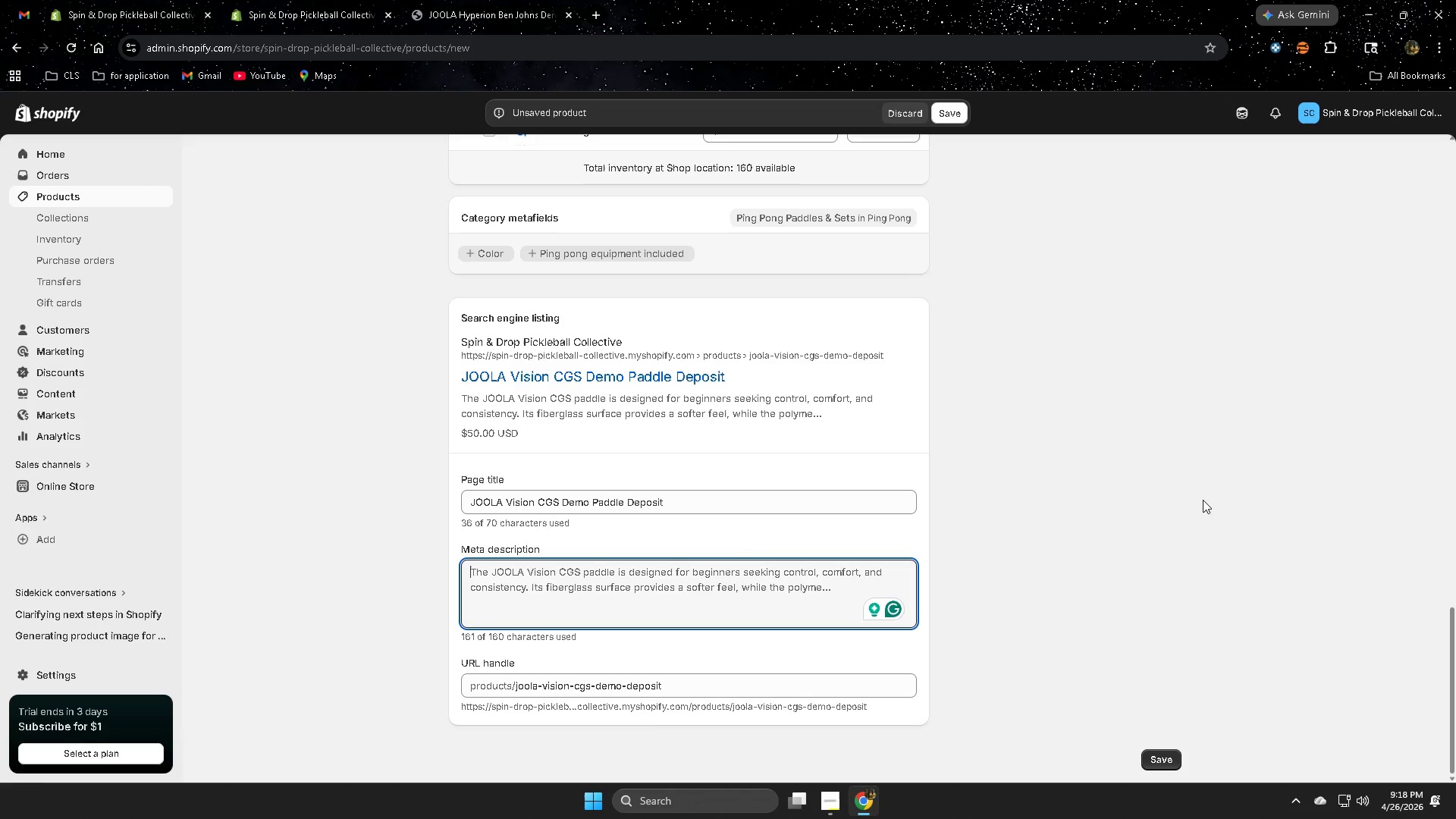 
scroll: coordinate [635, 622], scroll_direction: down, amount: 2.0
 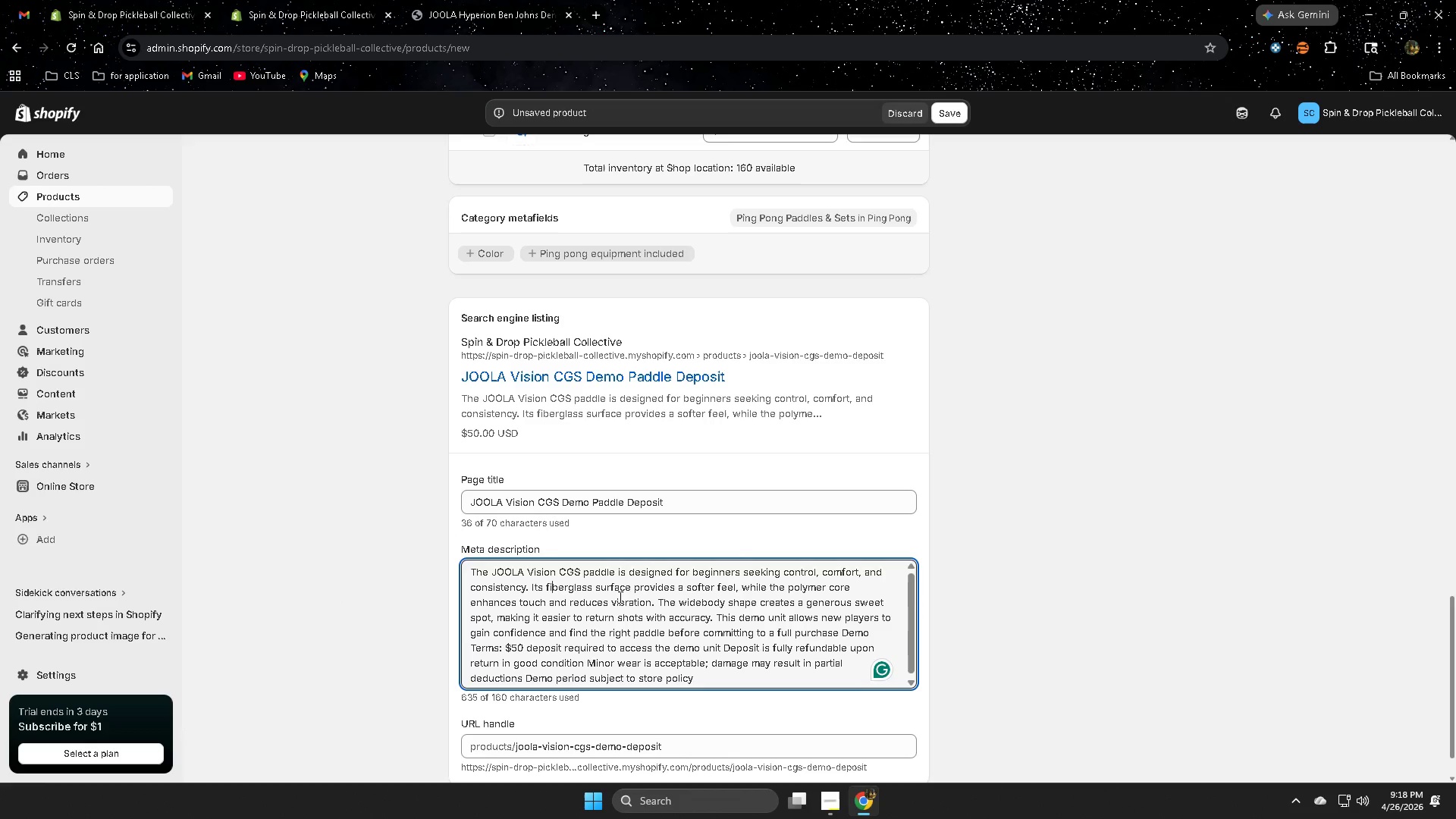 
wait(6.83)
 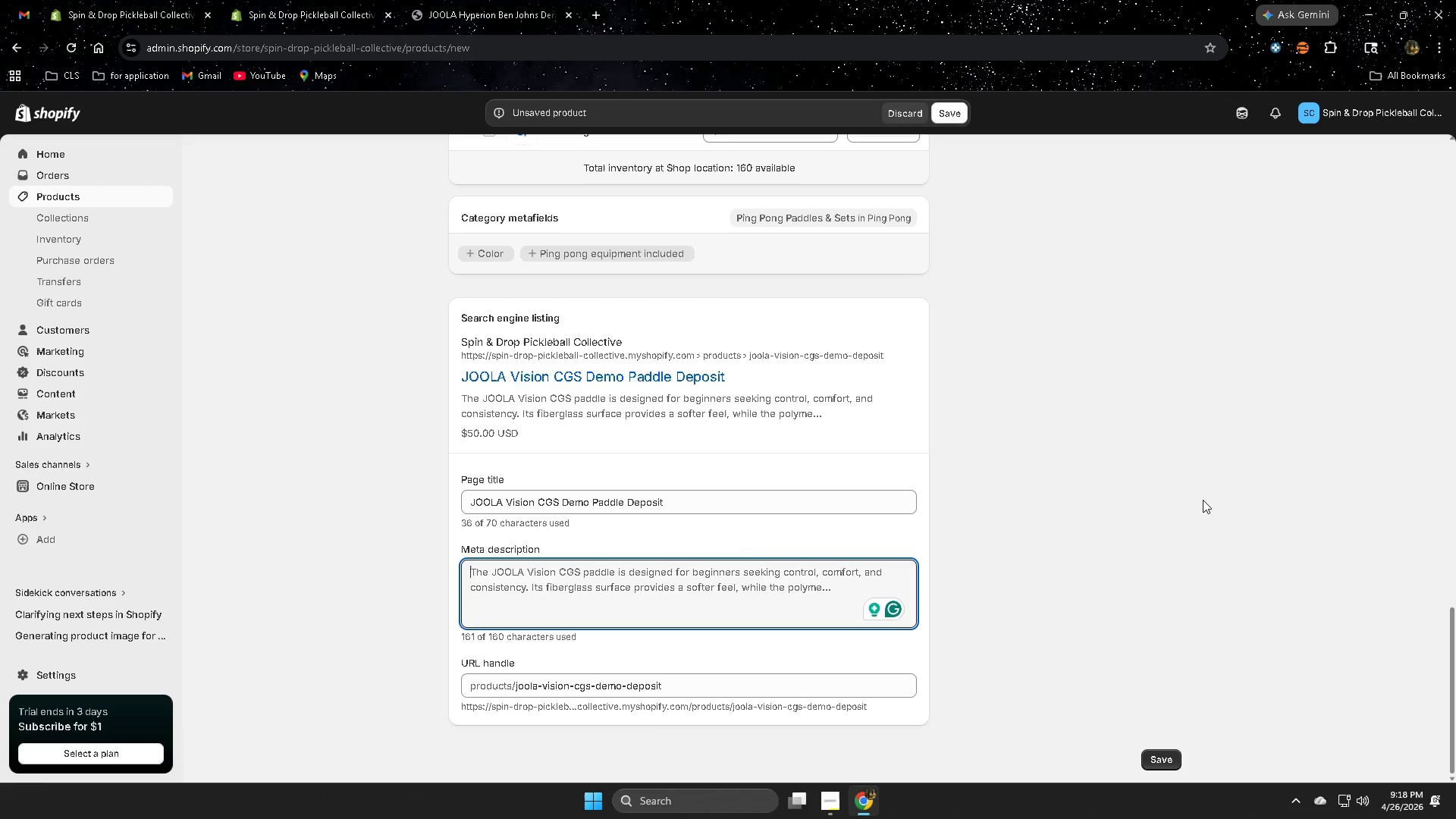 
key(Shift+ShiftRight)
 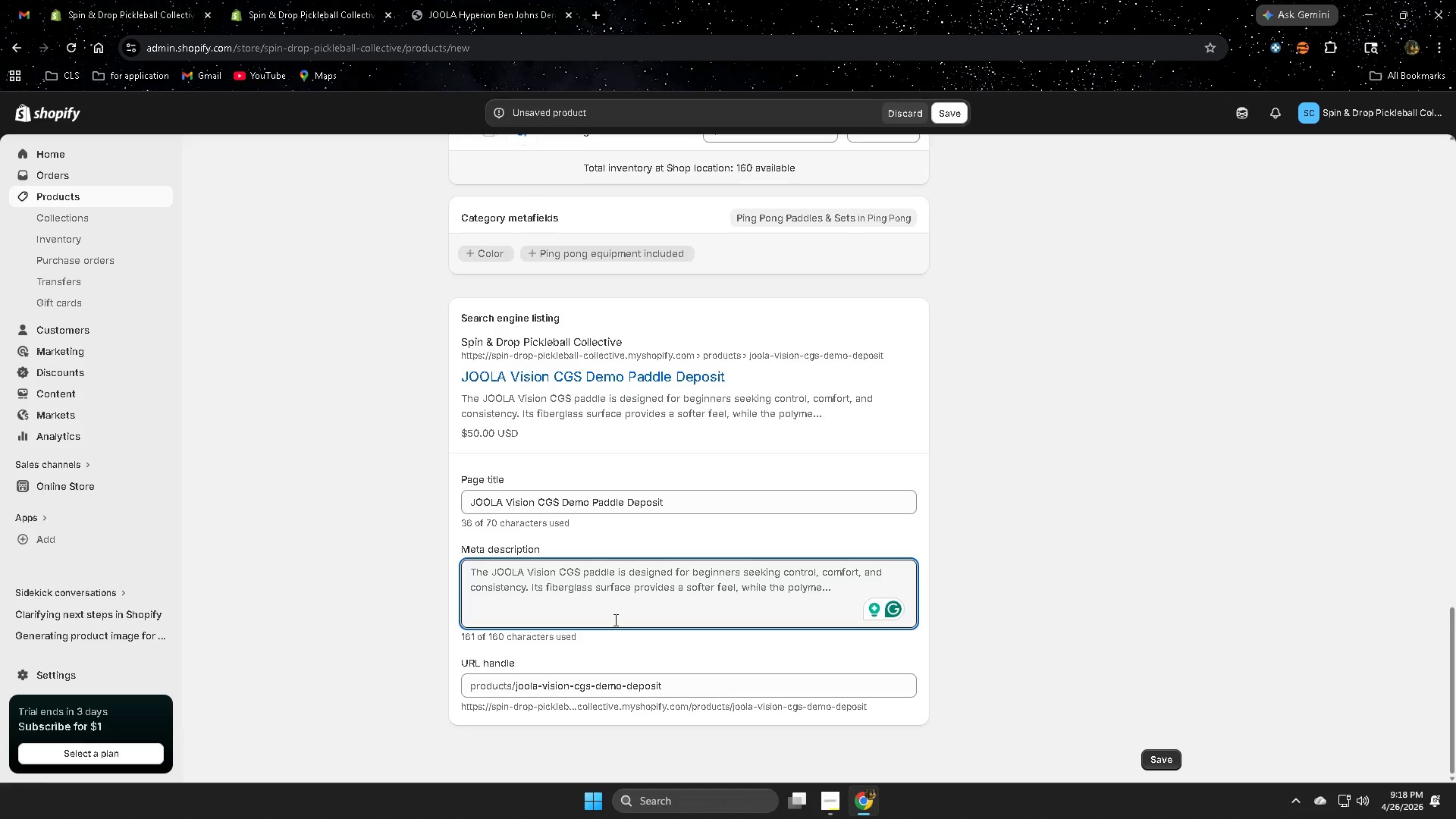 
type(Tey )
key(Backspace)
key(Backspace)
type(r)
key(Backspace)
key(Backspace)
type(ry the JOOLA)
key(Backspace)
key(Backspace)
type(LA Vd)
key(Backspace)
type(ision c)
key(Backspace)
type(CGS [a)
key(Backspace)
key(Backspace)
key(Backspace)
type(p )
key(Backspace)
type(p)
key(Backspace)
key(Backspace)
type( paddle with a )
 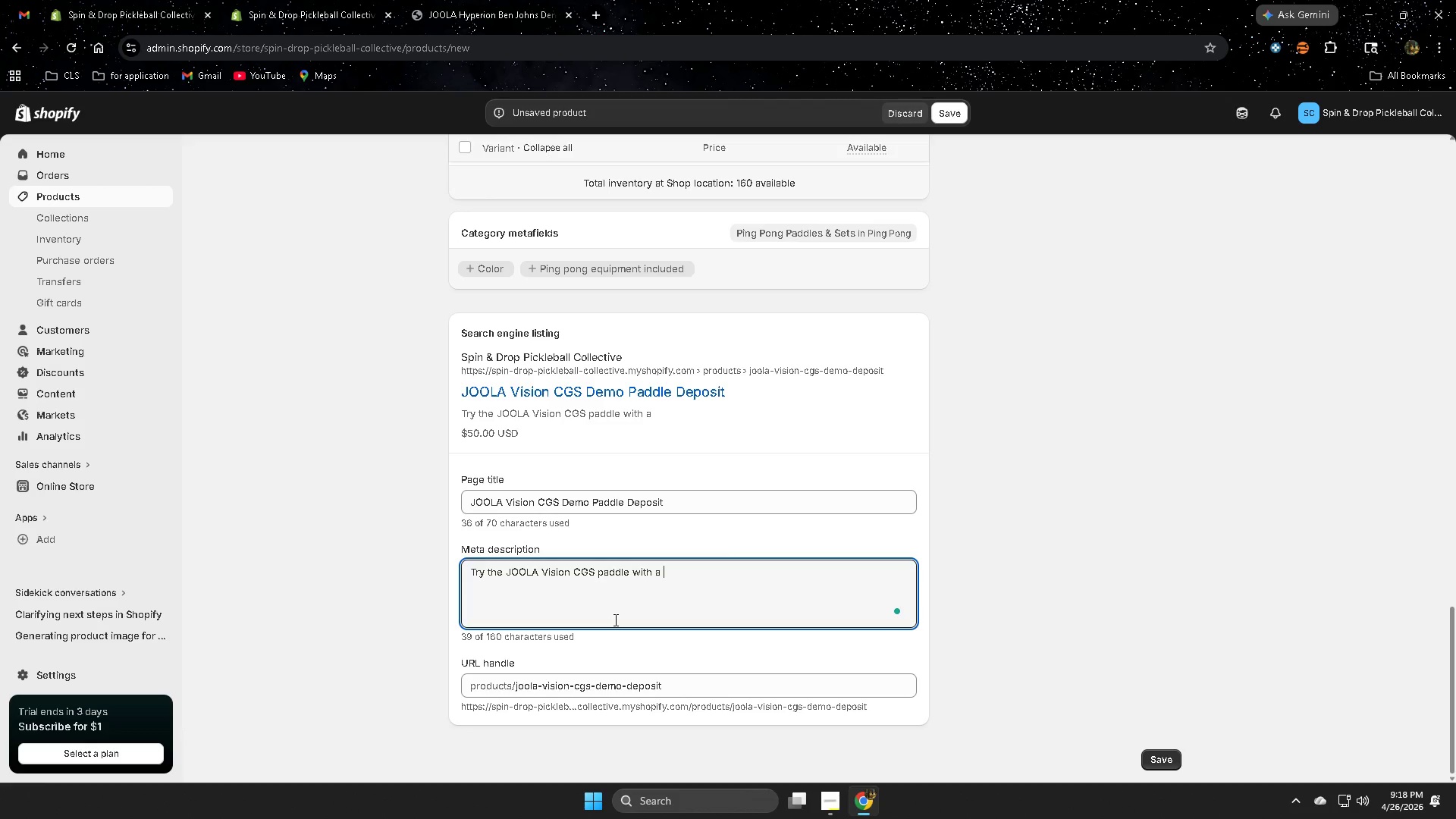 
type($50 deposit )
 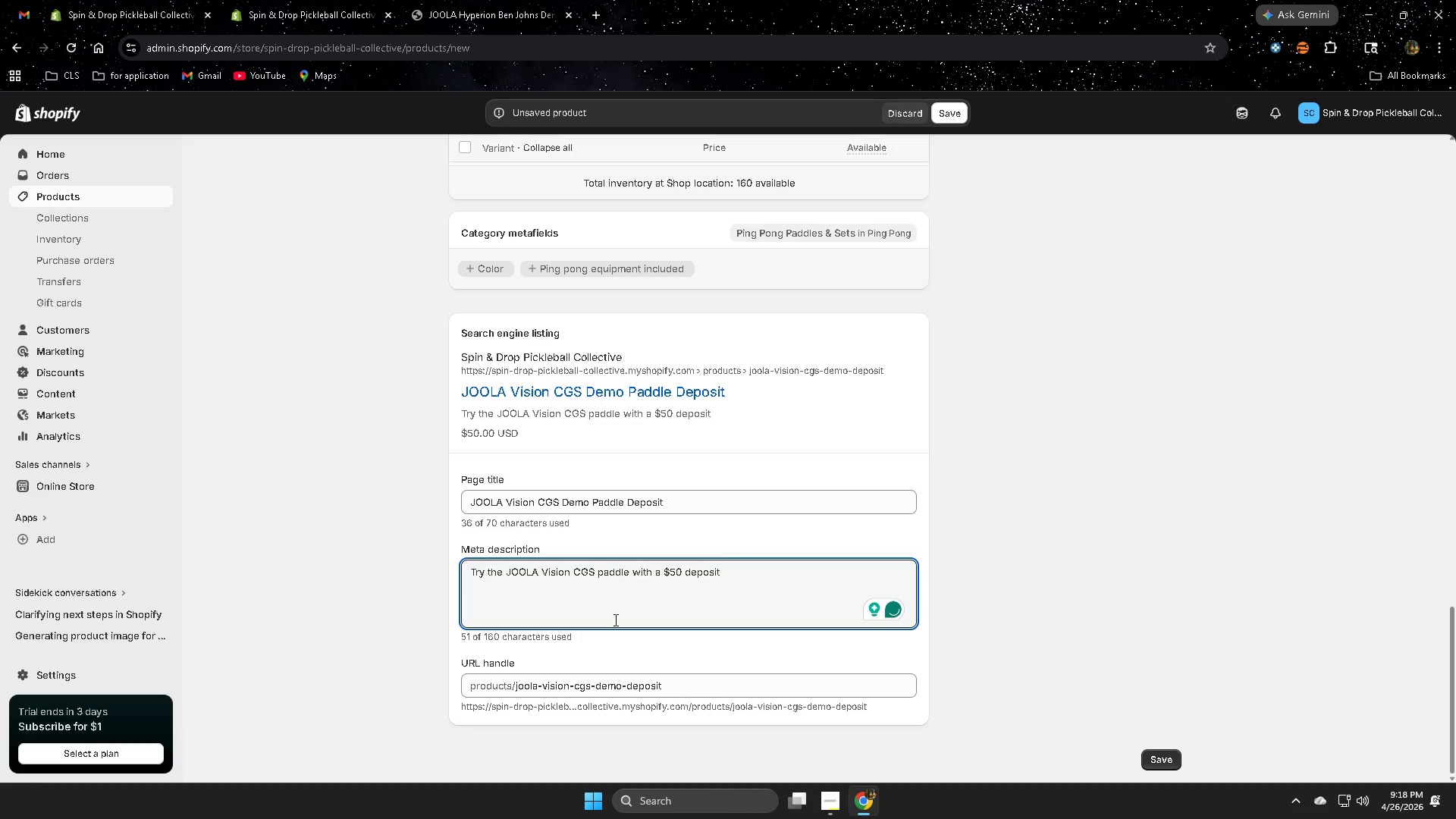 
key(Backspace)
type(. Ideal for biggen)
 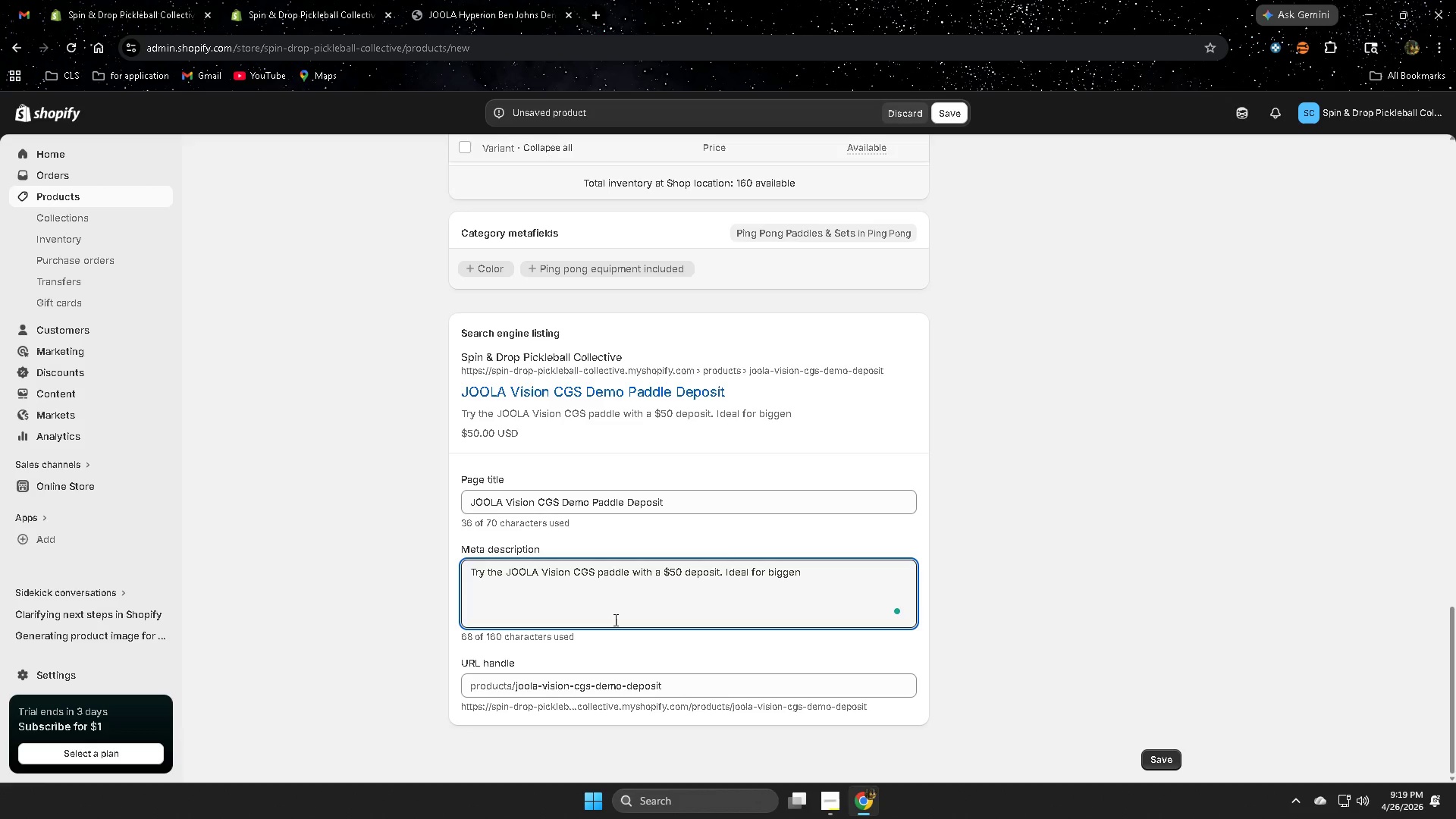 
wait(6.5)
 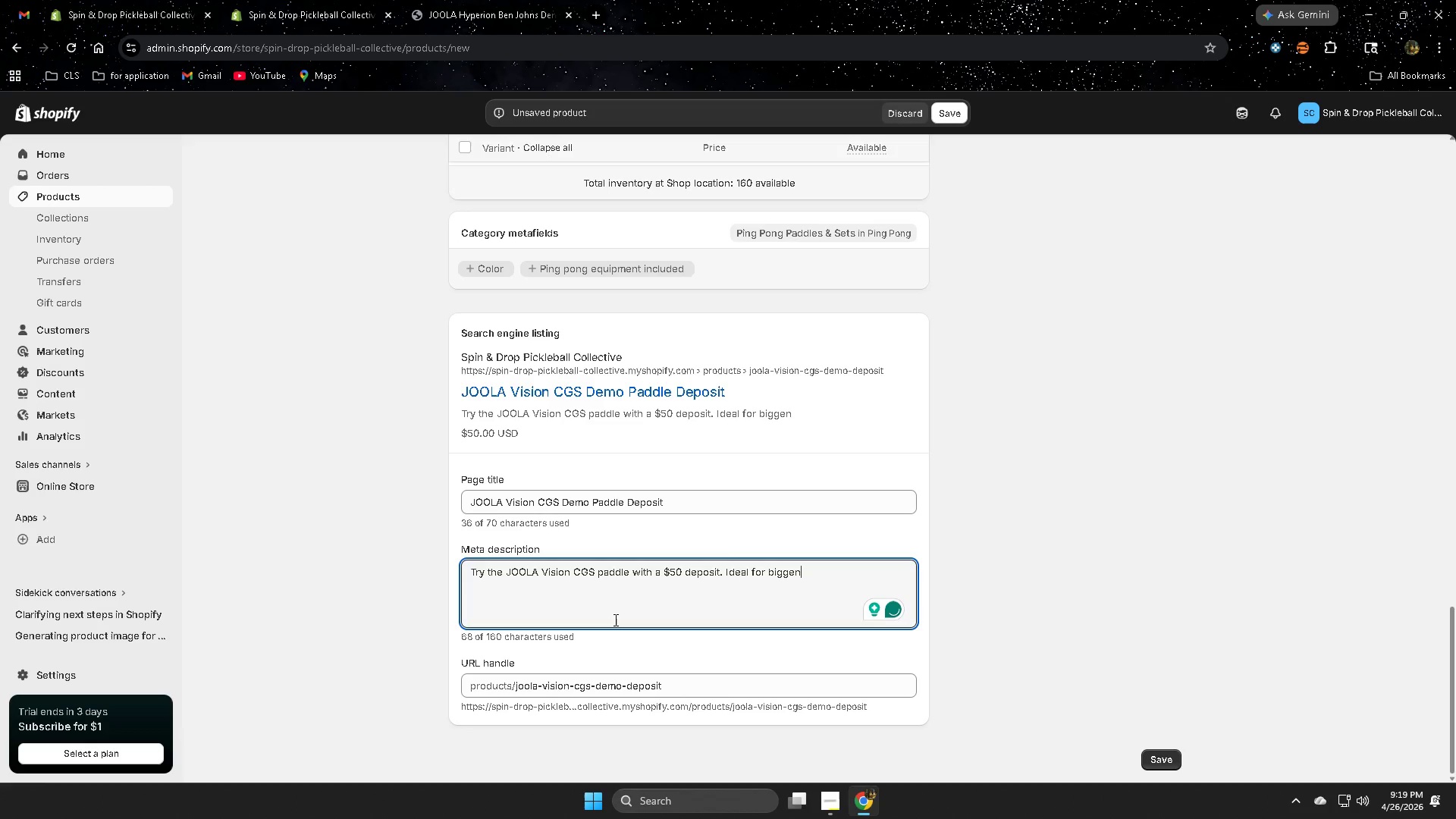 
key(Backspace)
key(Backspace)
key(Backspace)
key(Backspace)
key(Backspace)
type(egginer s)
key(Backspace)
key(Backspace)
type(s seeking control and comfort )
key(Backspace)
type(.)
 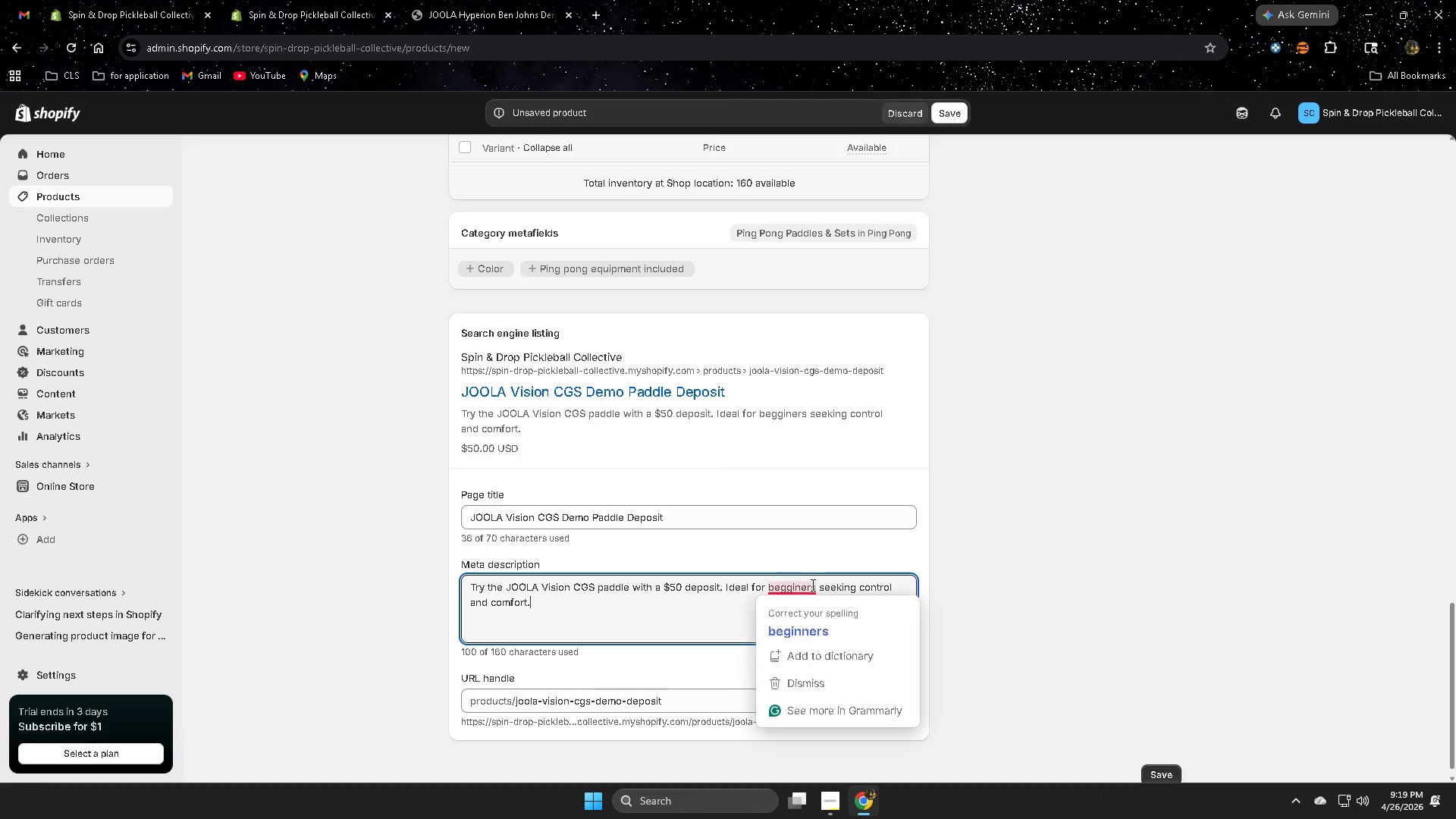 
left_click([827, 635])
 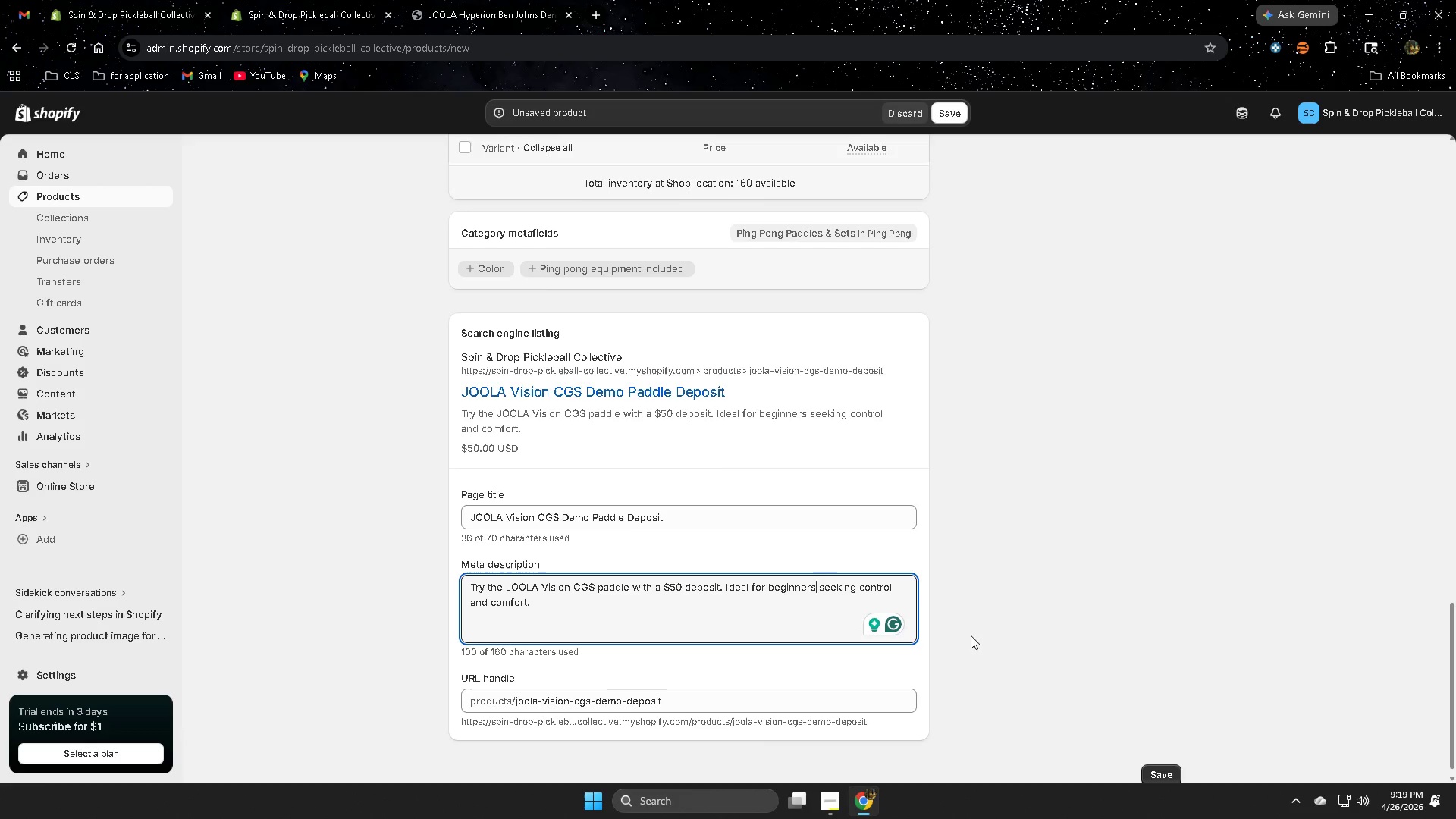 
scroll: coordinate [1015, 633], scroll_direction: down, amount: 2.0
 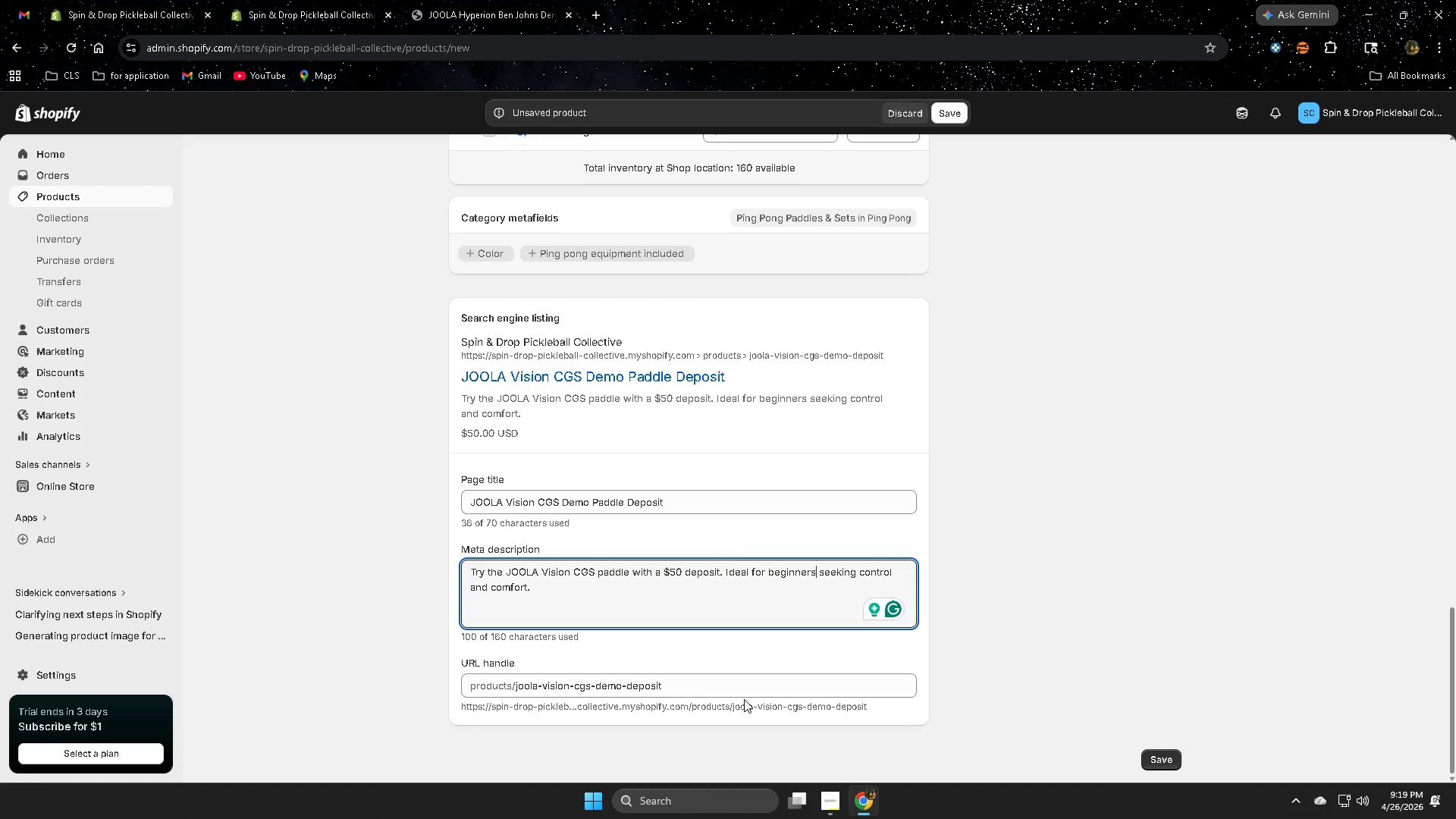 
wait(9.9)
 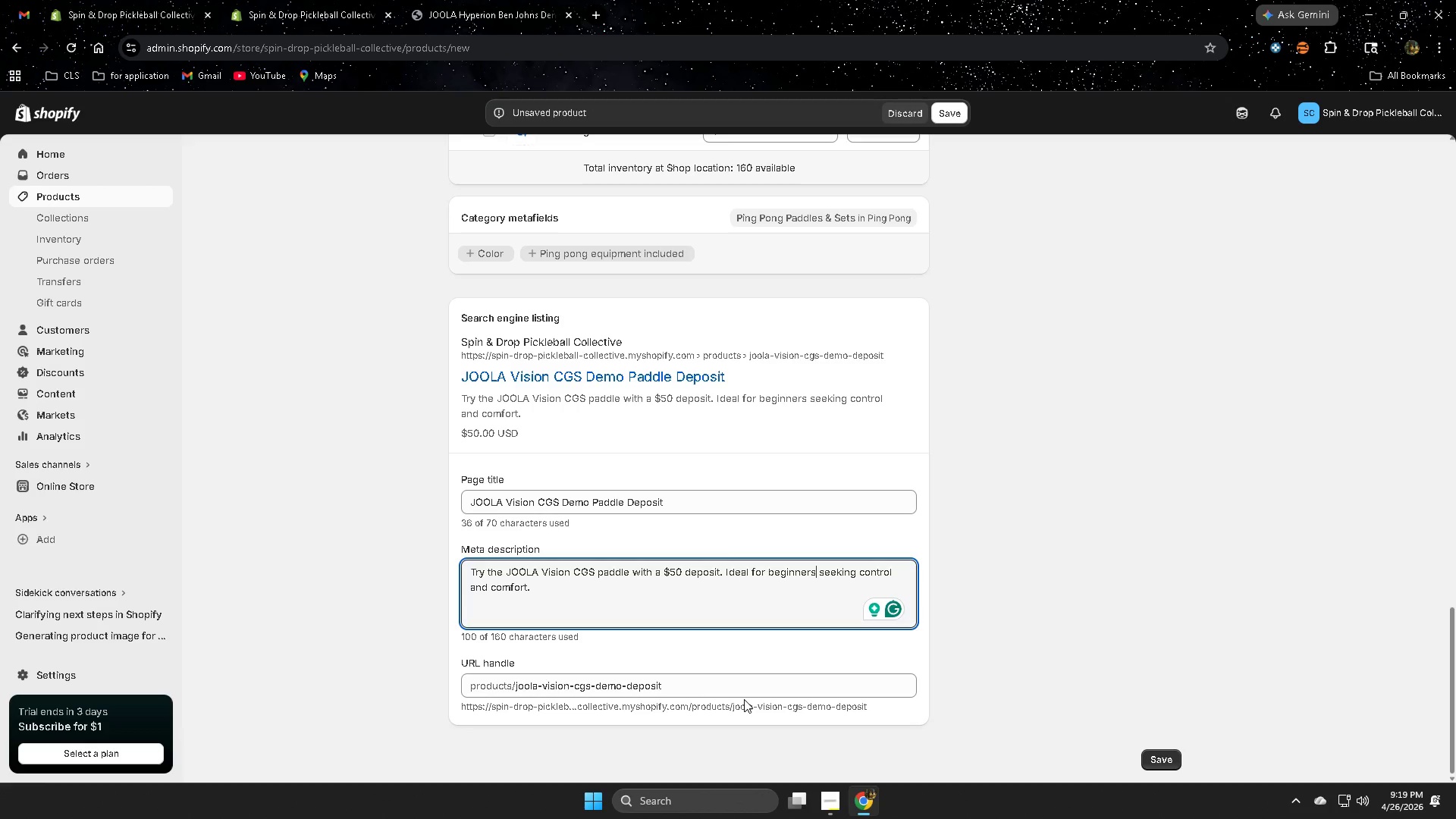 
scroll: coordinate [1213, 517], scroll_direction: up, amount: 35.0
 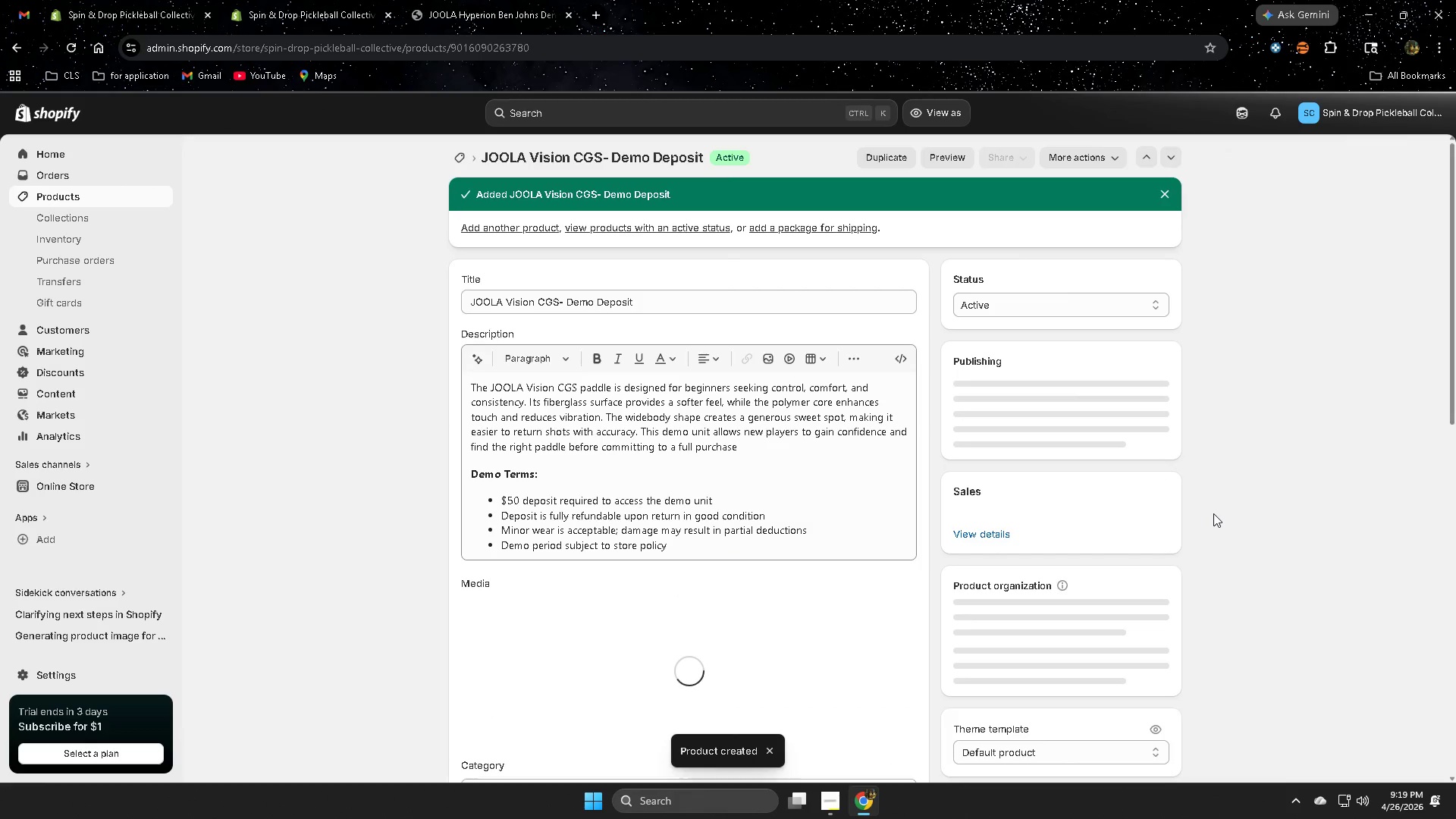 
left_click([1237, 106])
 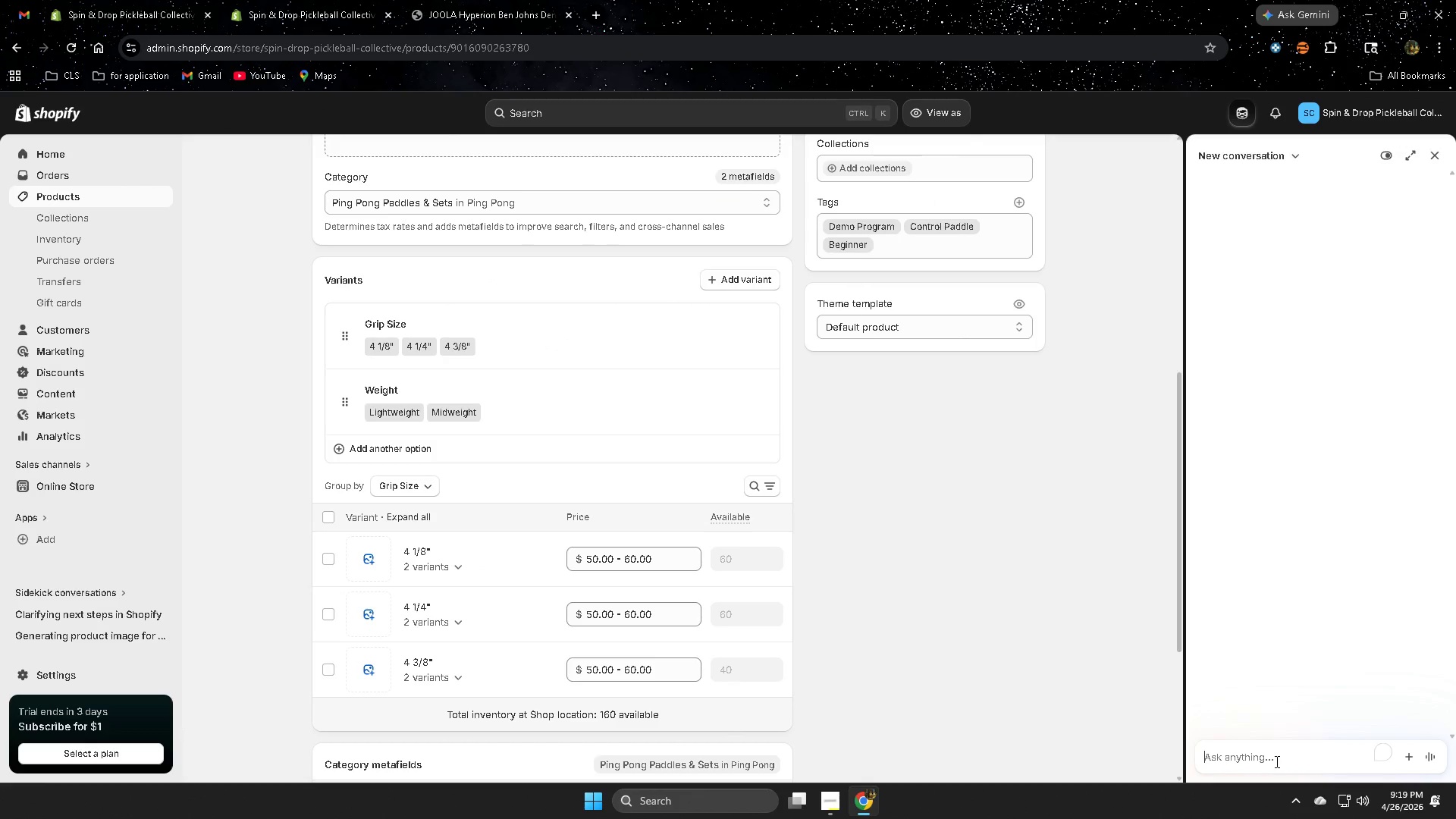 
left_click_drag(start_coordinate=[1276, 761], to_coordinate=[1274, 757])
 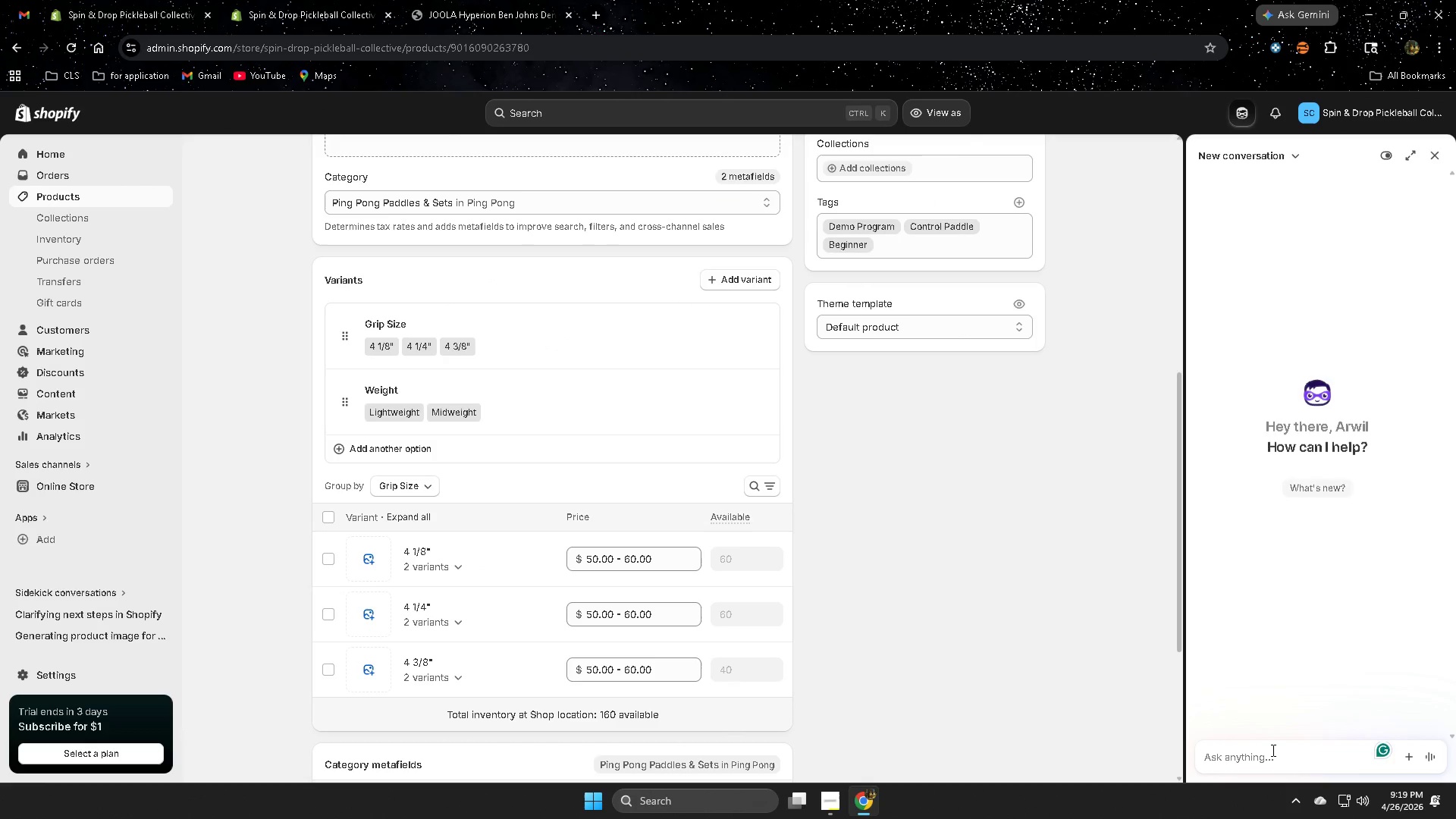 
type(ma)
 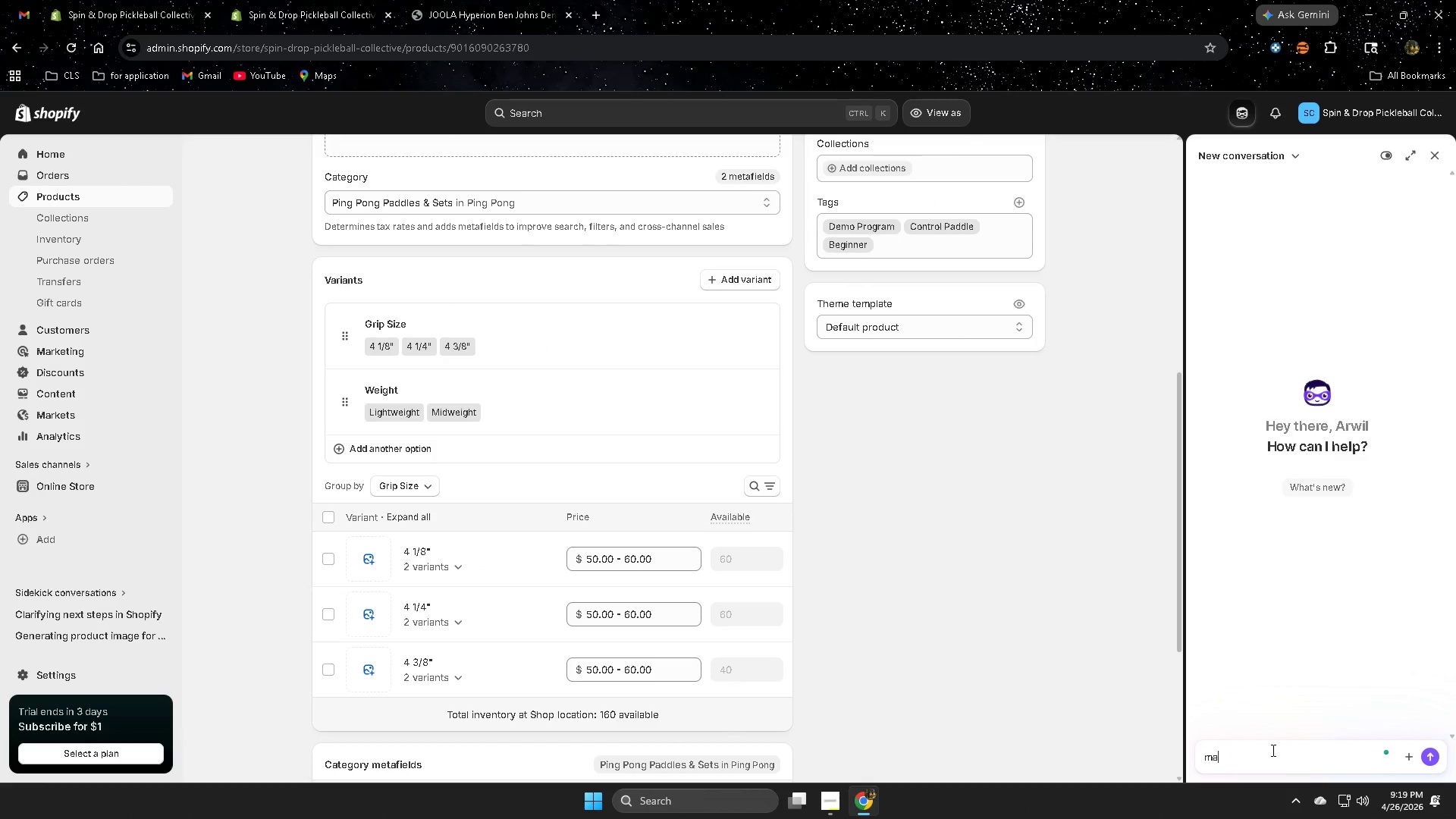 
type(ke )
 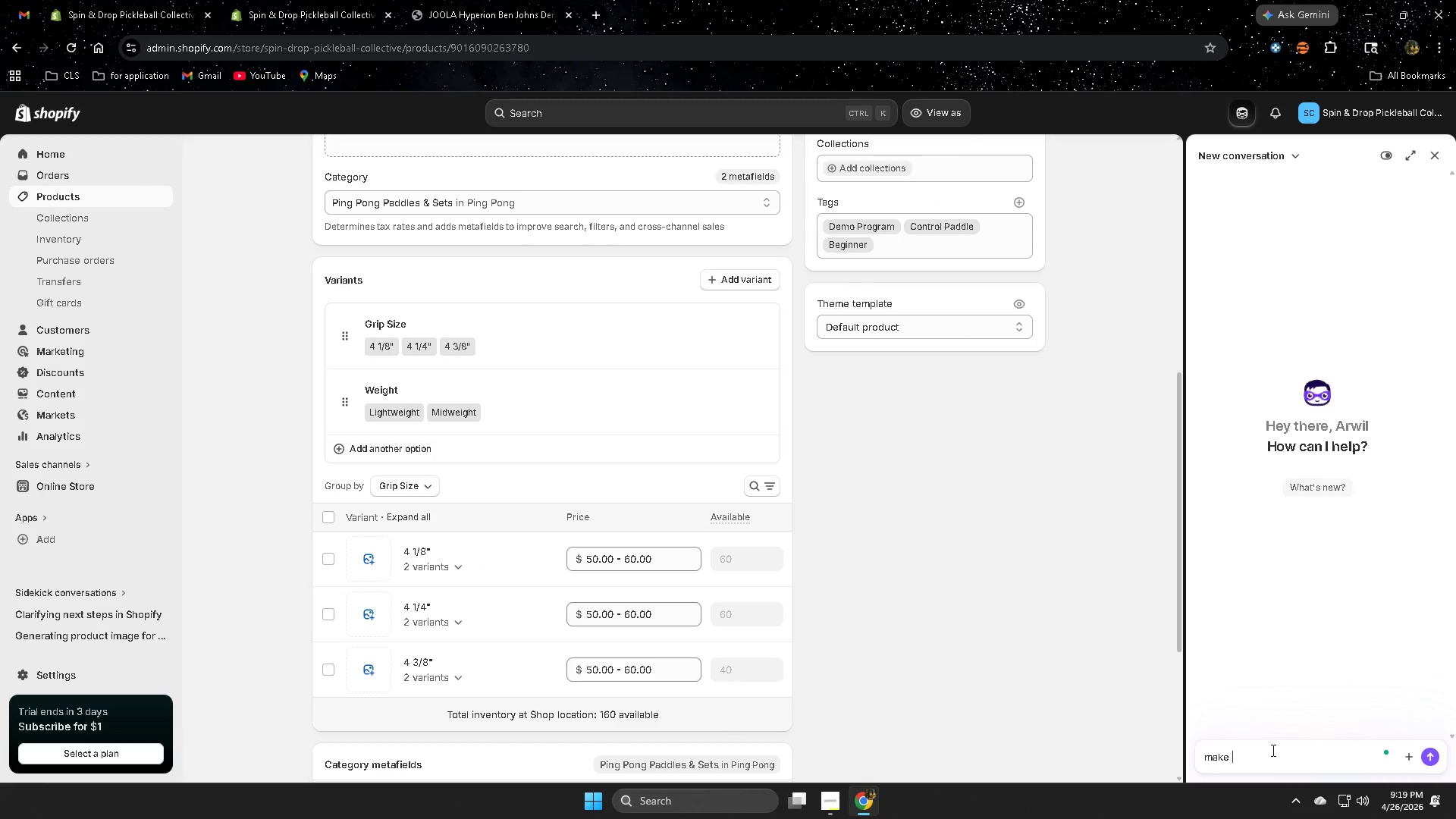 
scroll: coordinate [1210, 515], scroll_direction: down, amount: 7.0
 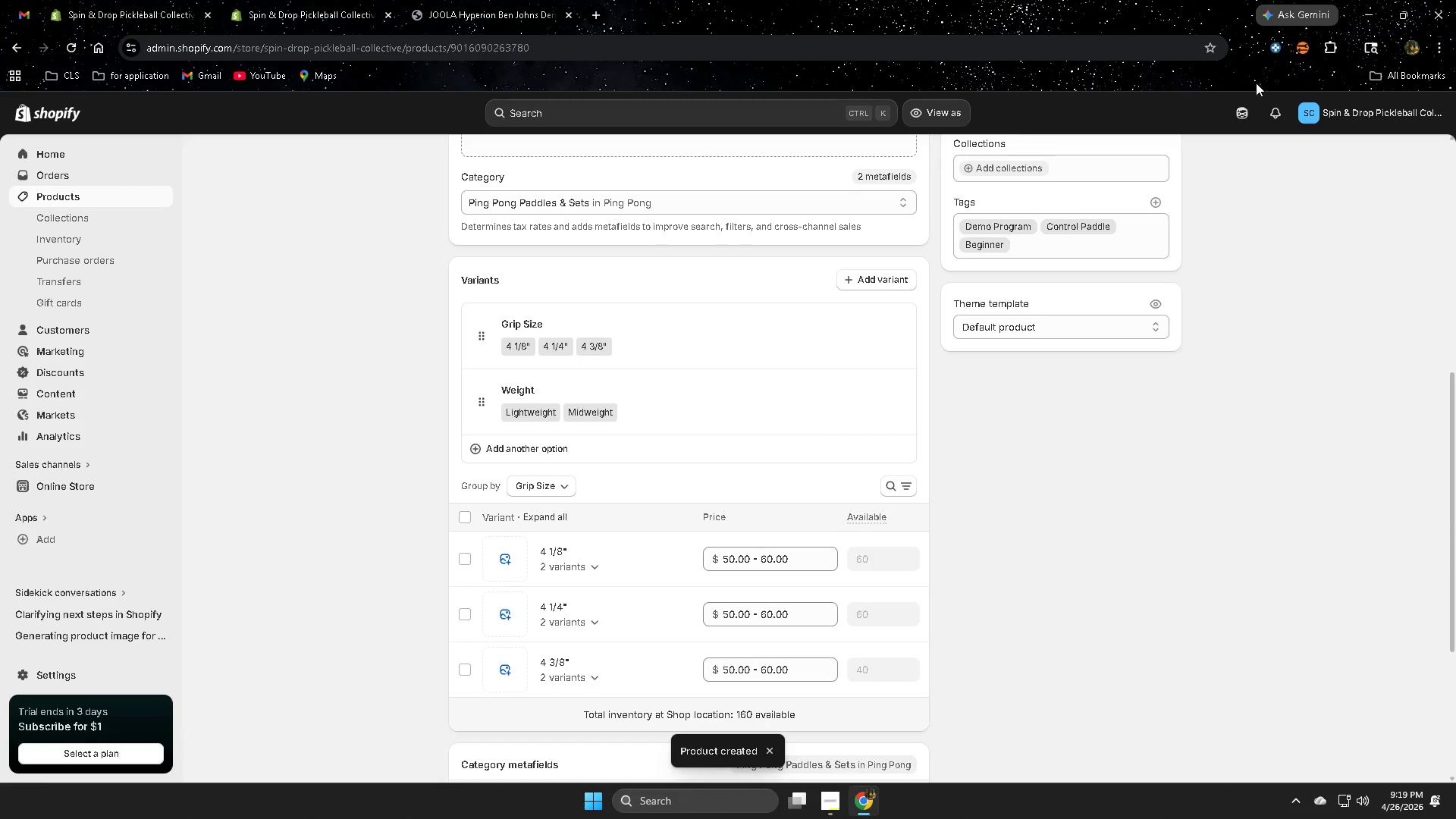 
type(in)
key(Backspace)
key(Backspace)
type(an him)
key(Backspace)
key(Backspace)
type(i)
key(Backspace)
type(i)
key(Backspace)
key(Backspace)
type(image for this poru)
key(Backspace)
key(Backspace)
key(Backspace)
type(roduct)
 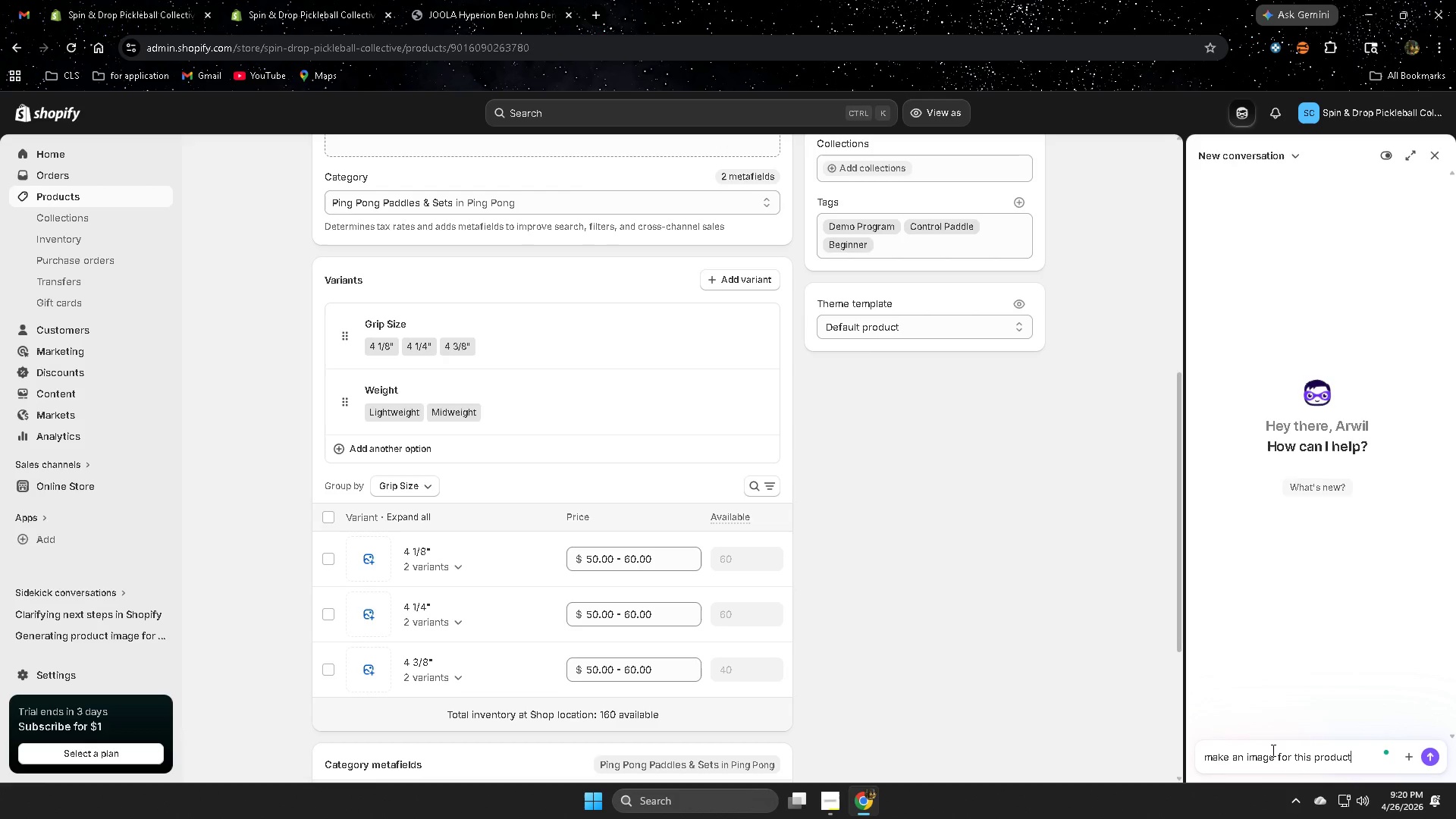 
key(Enter)
 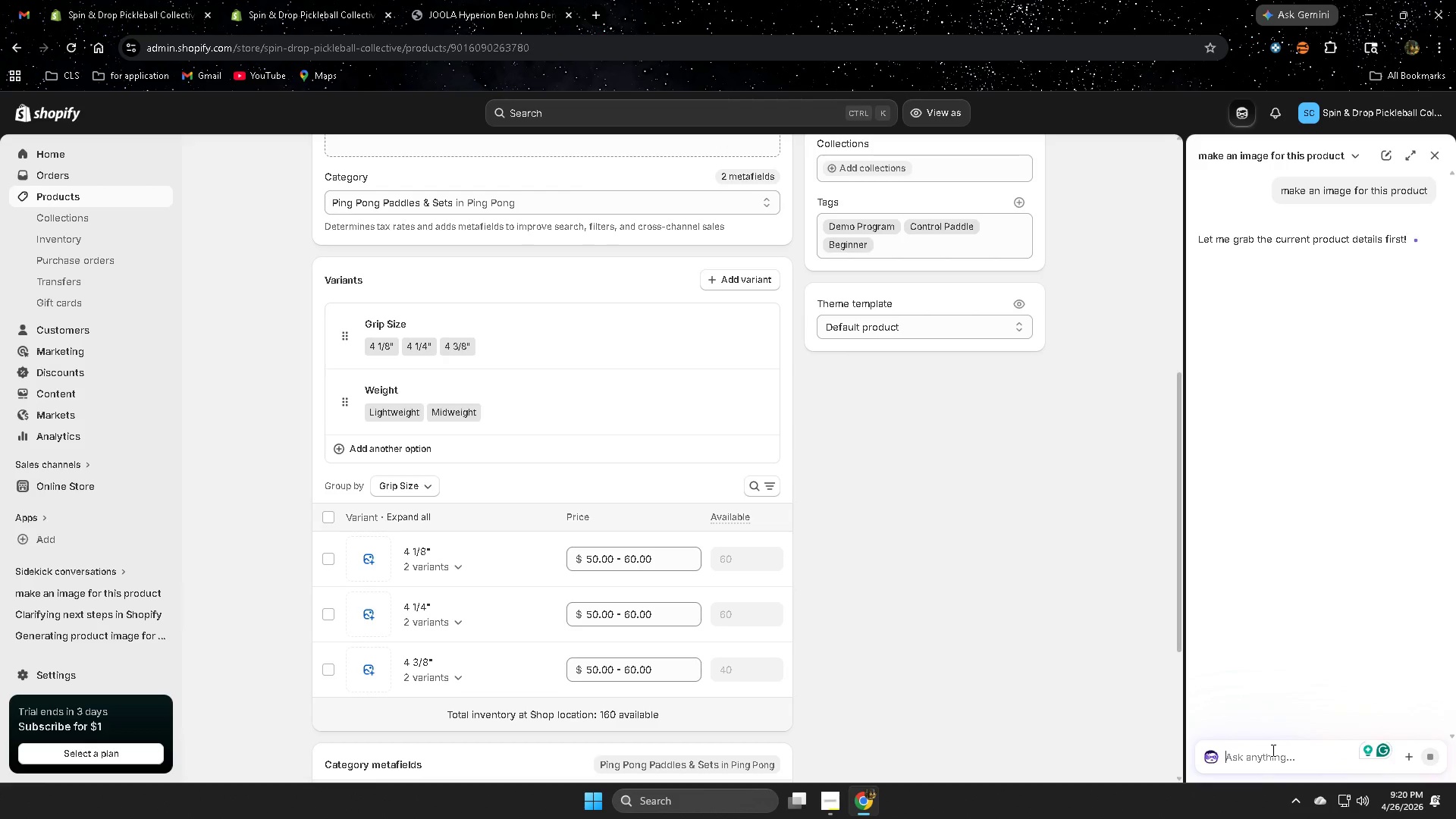 
wait(5.94)
 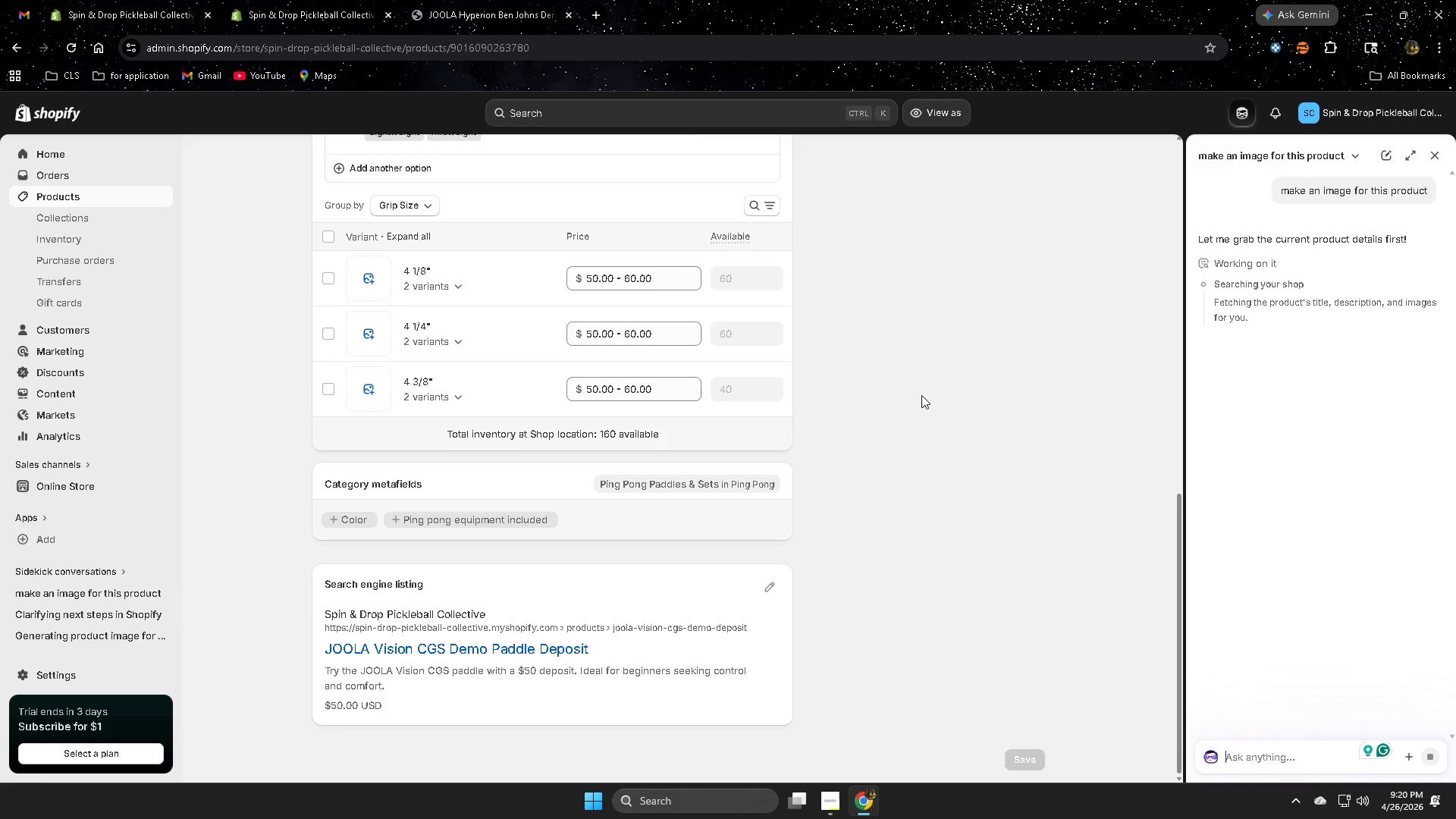 
left_click([767, 592])
 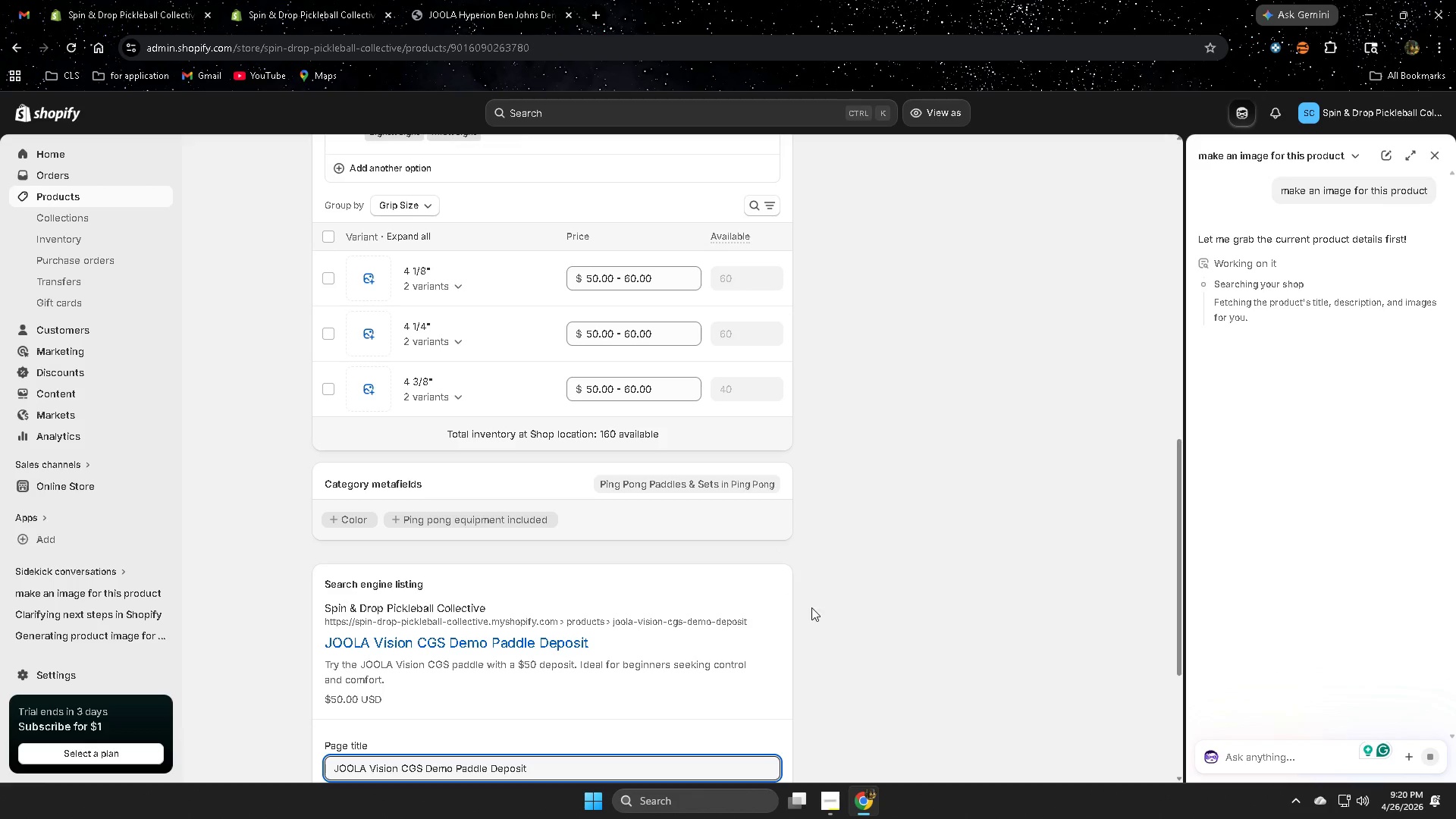 
scroll: coordinate [902, 453], scroll_direction: down, amount: 8.0
 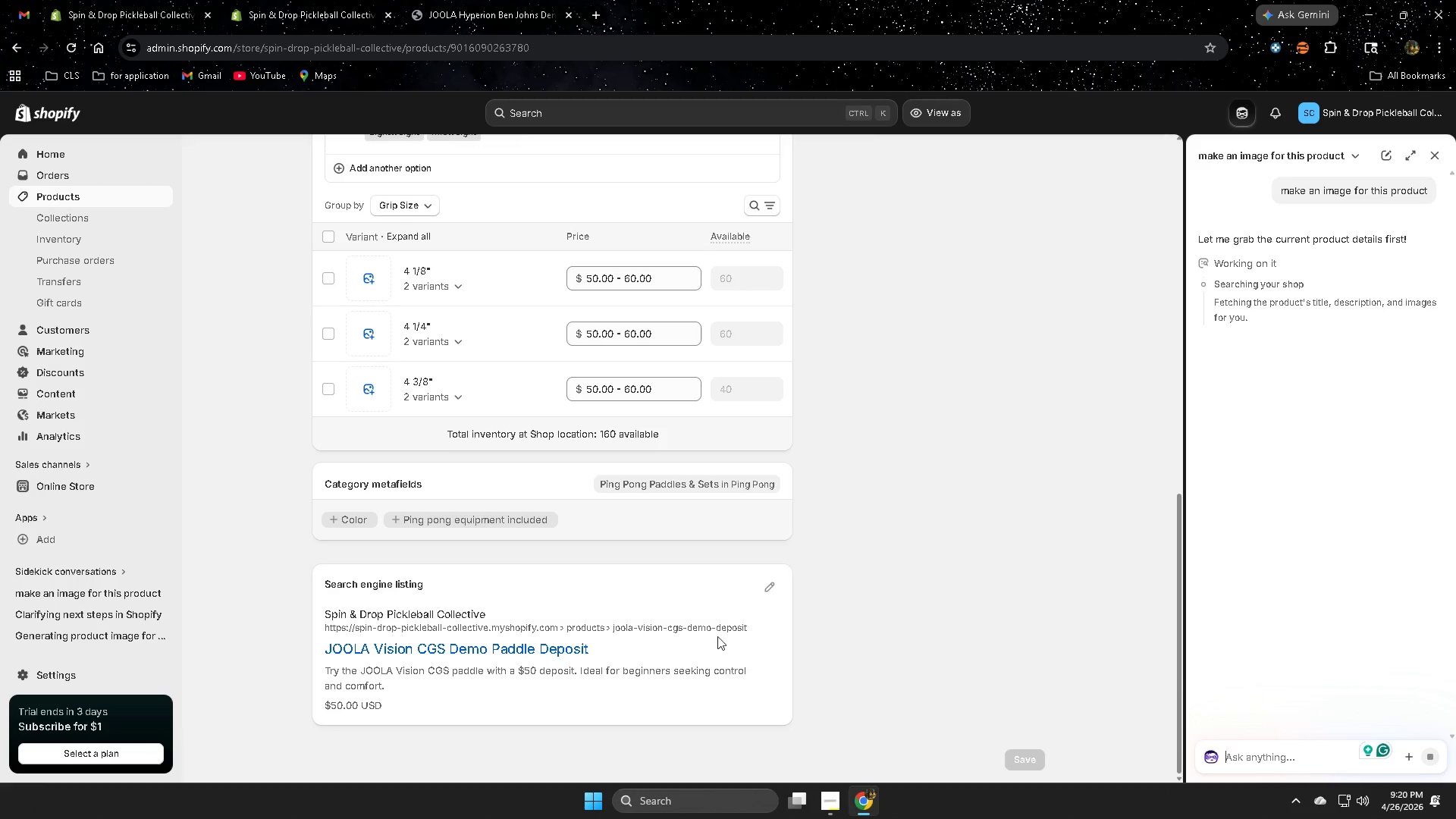 
left_click([890, 600])
 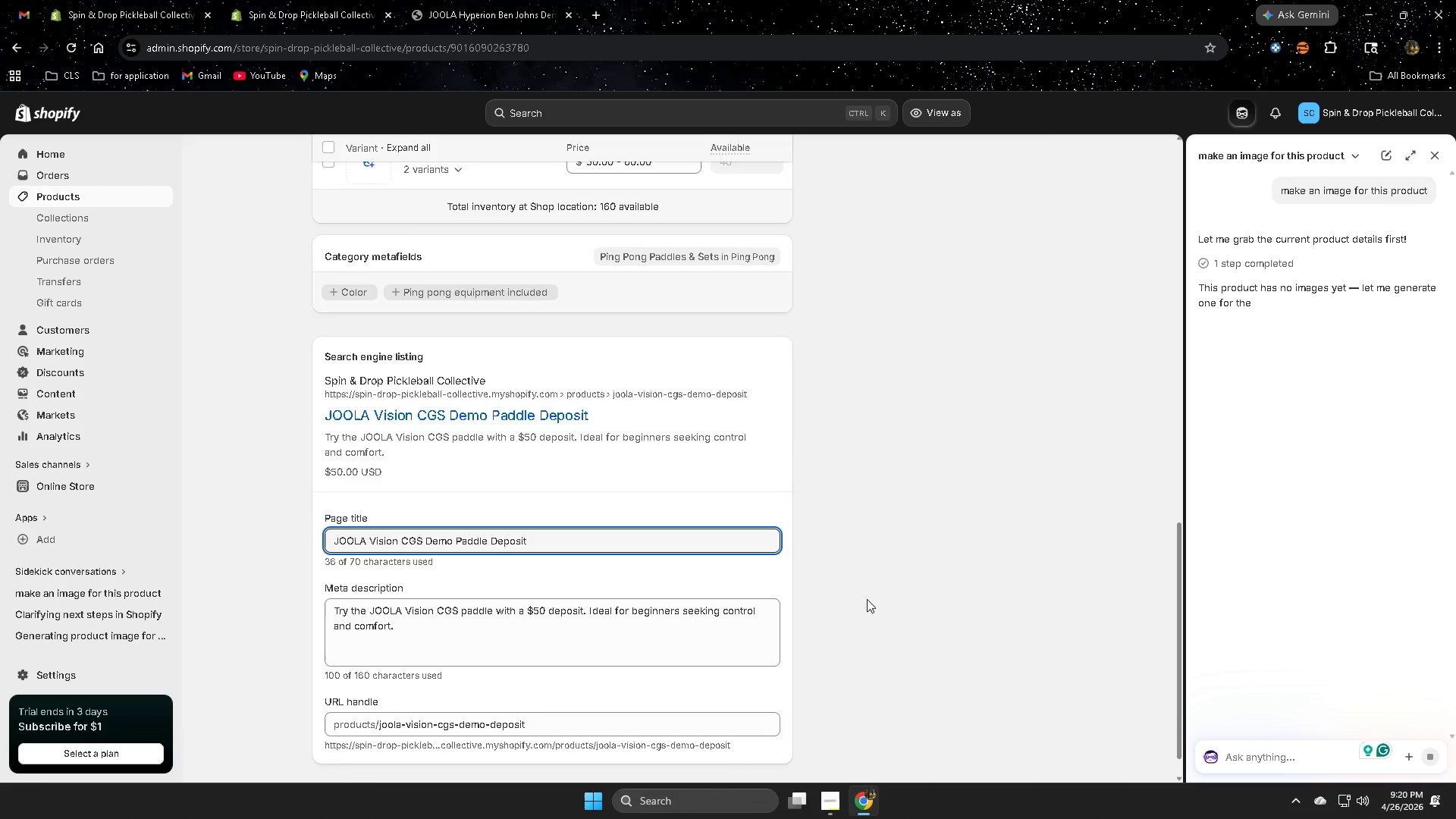 
scroll: coordinate [817, 609], scroll_direction: down, amount: 3.0
 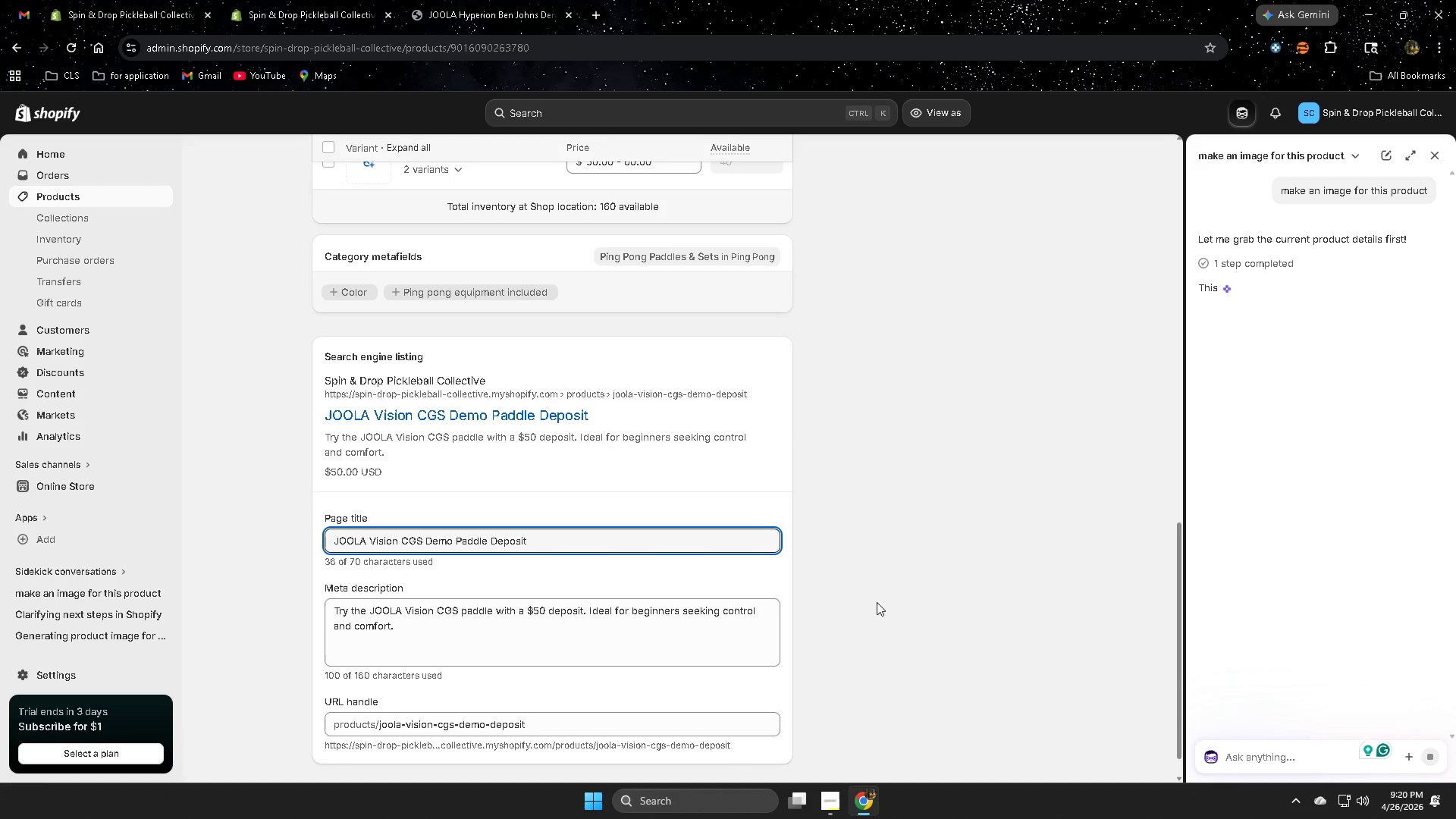 
scroll: coordinate [1059, 590], scroll_direction: up, amount: 13.0
 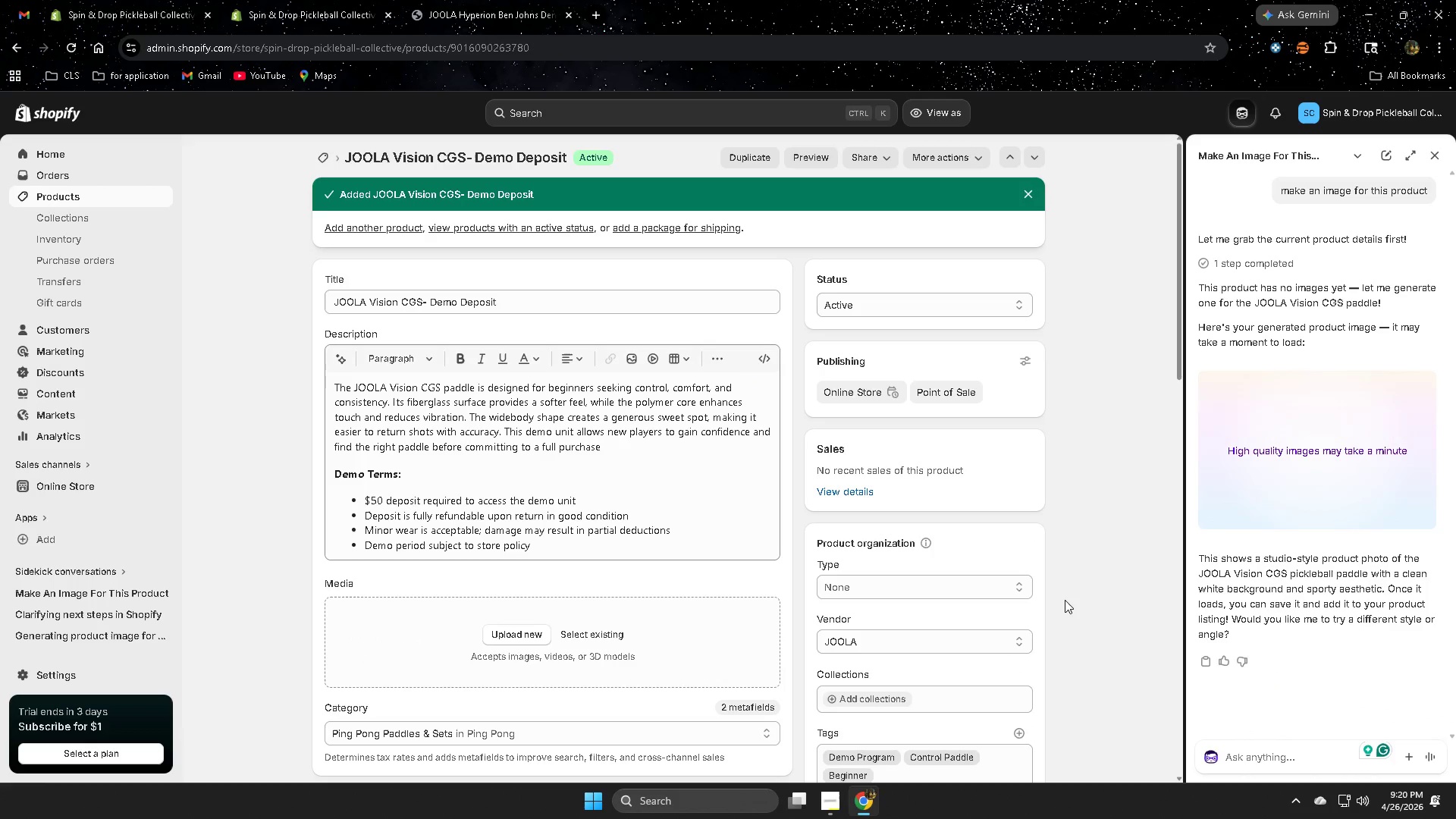 
scroll: coordinate [1053, 609], scroll_direction: down, amount: 3.0
 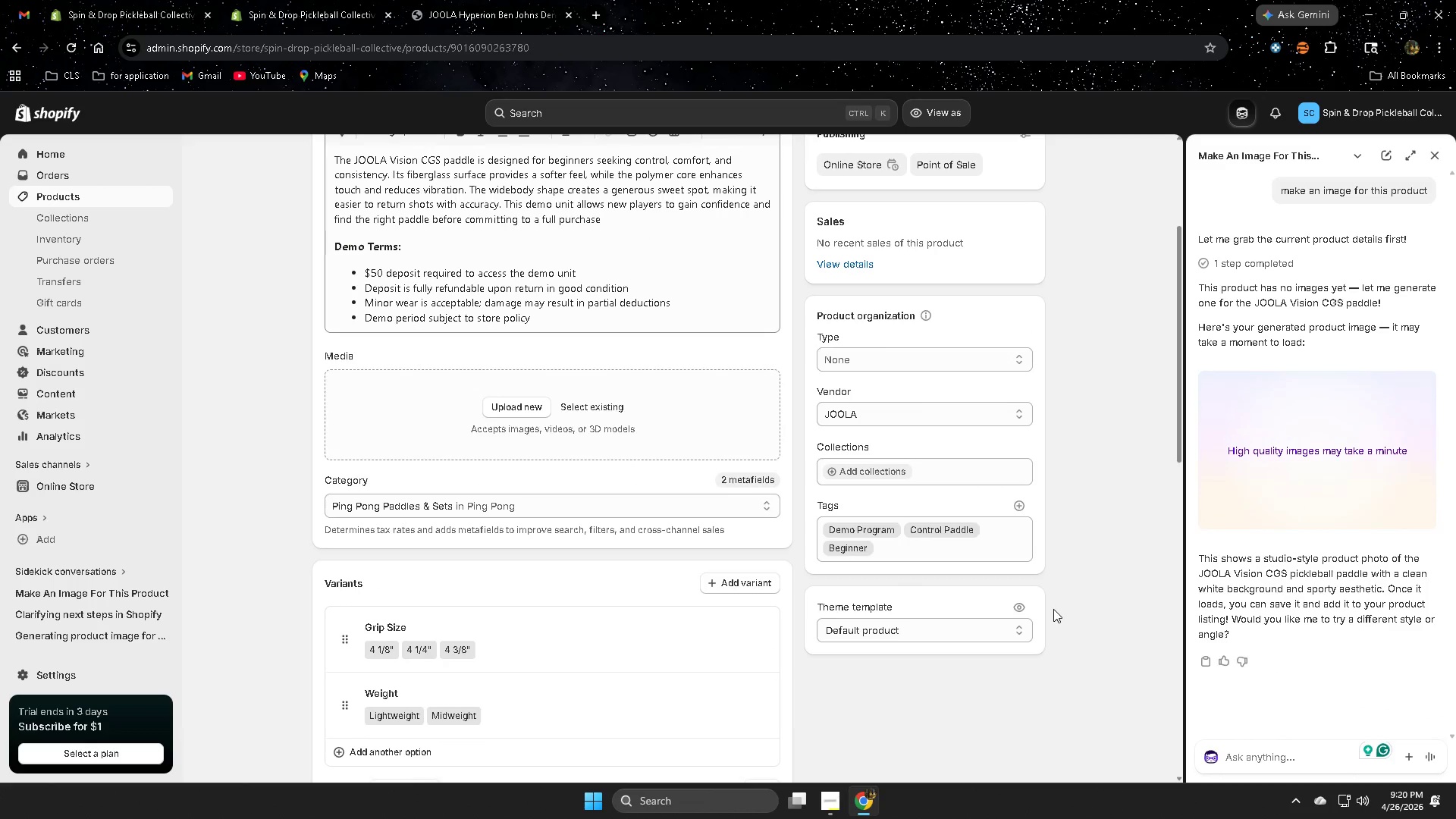 
scroll: coordinate [1053, 609], scroll_direction: up, amount: 2.0
 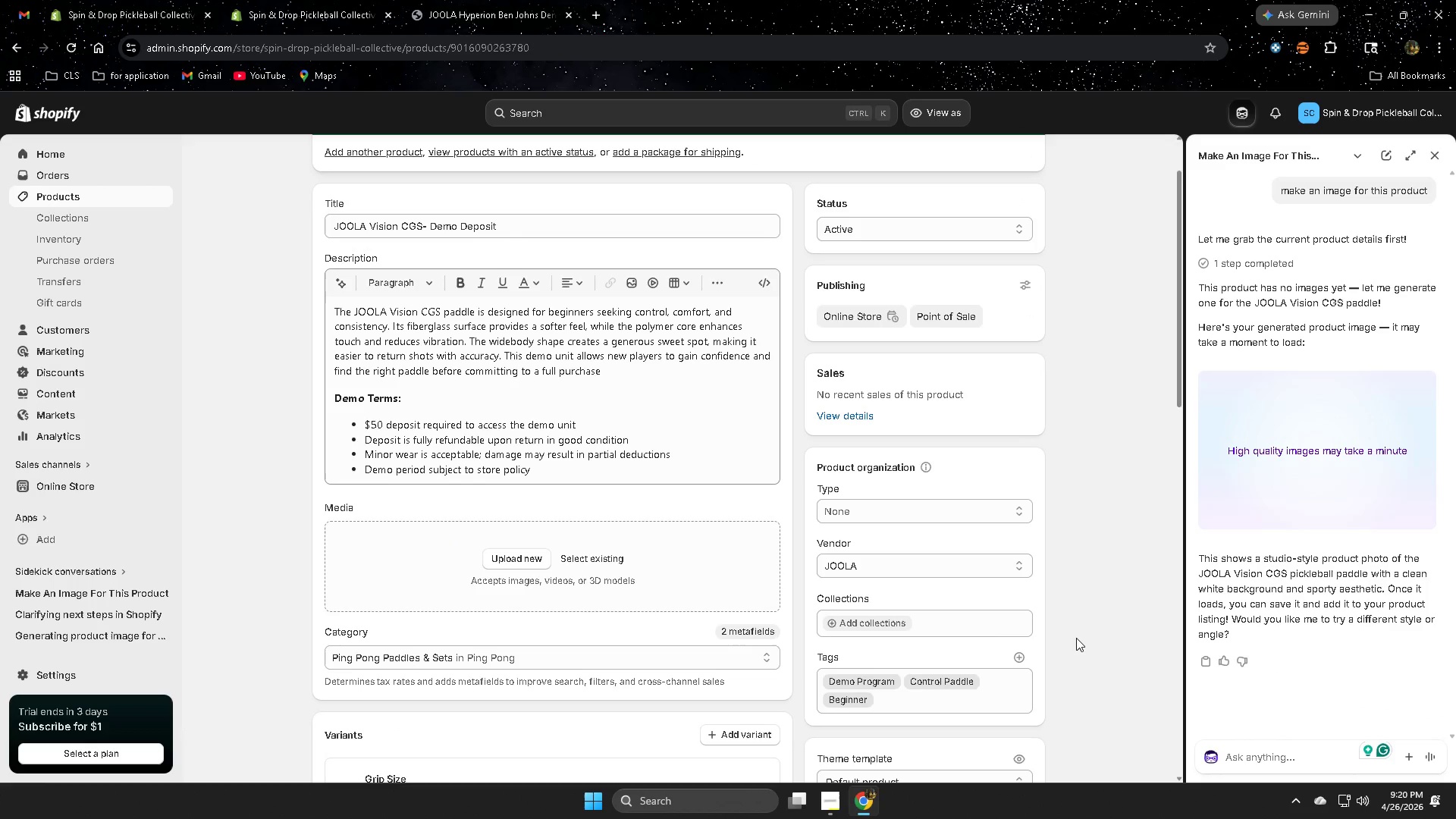 
scroll: coordinate [1074, 641], scroll_direction: down, amount: 2.0